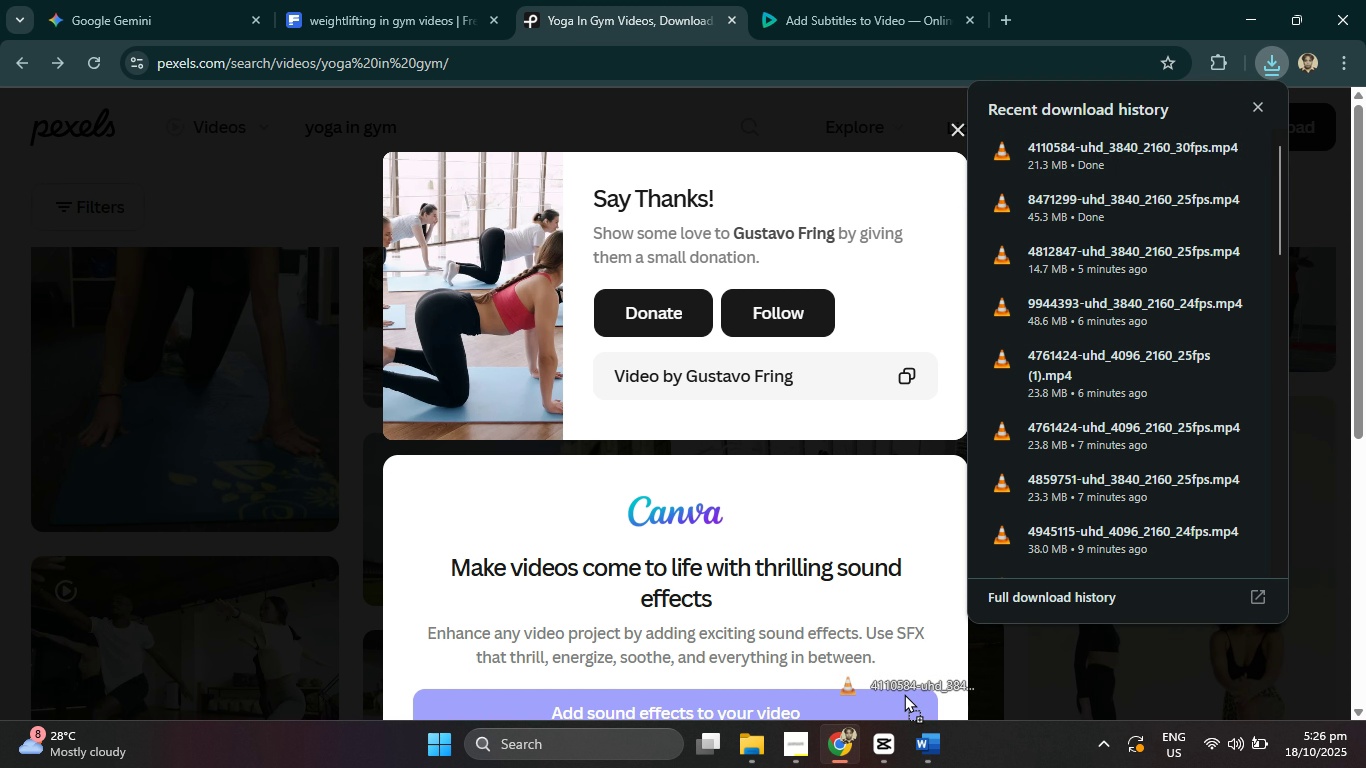 
left_click([695, 376])
 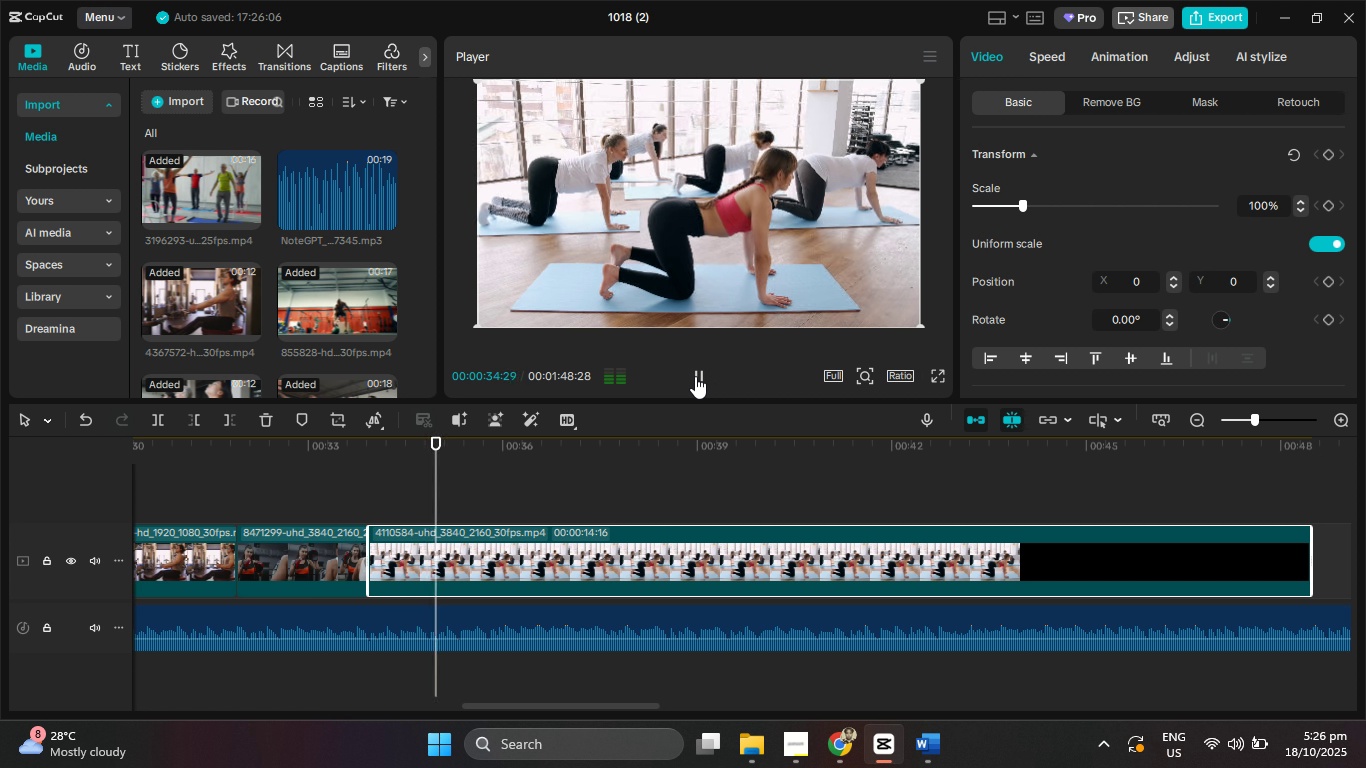 
left_click([695, 376])
 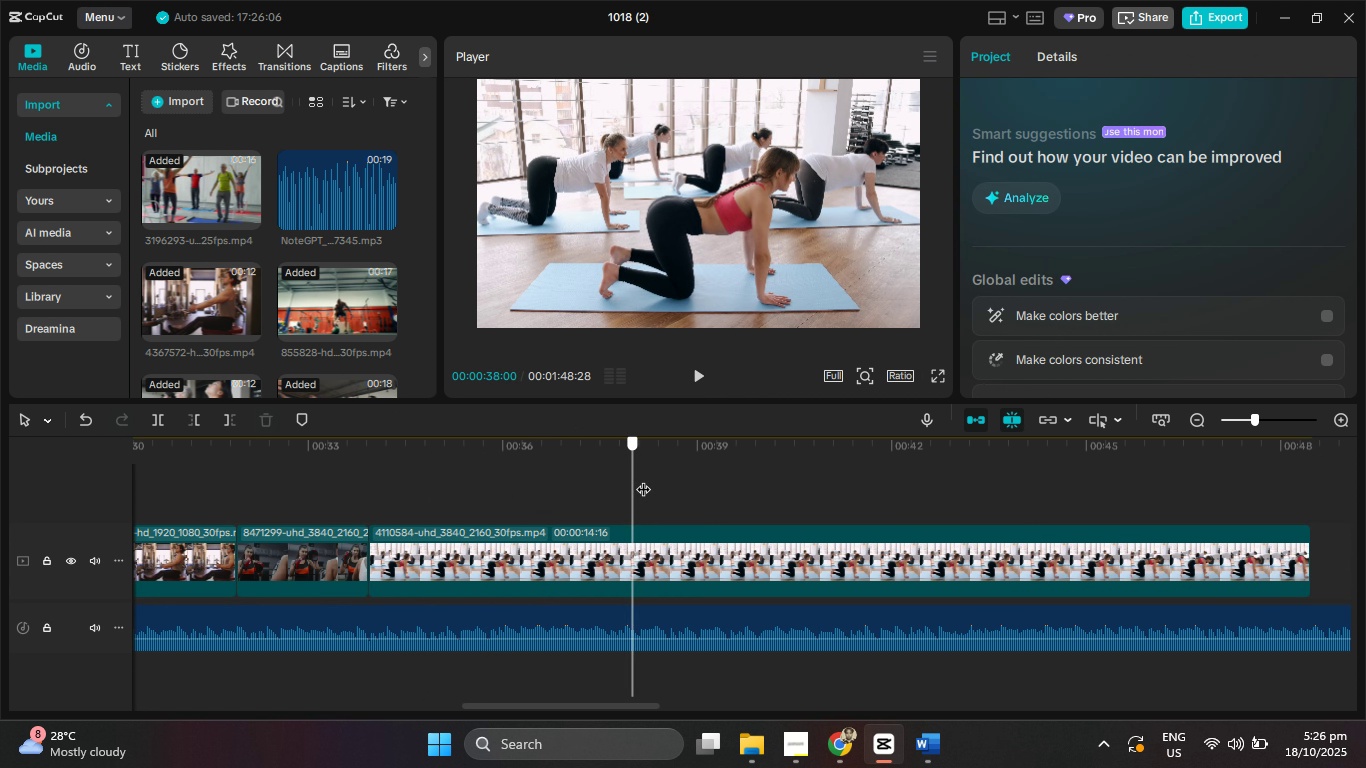 
wait(8.35)
 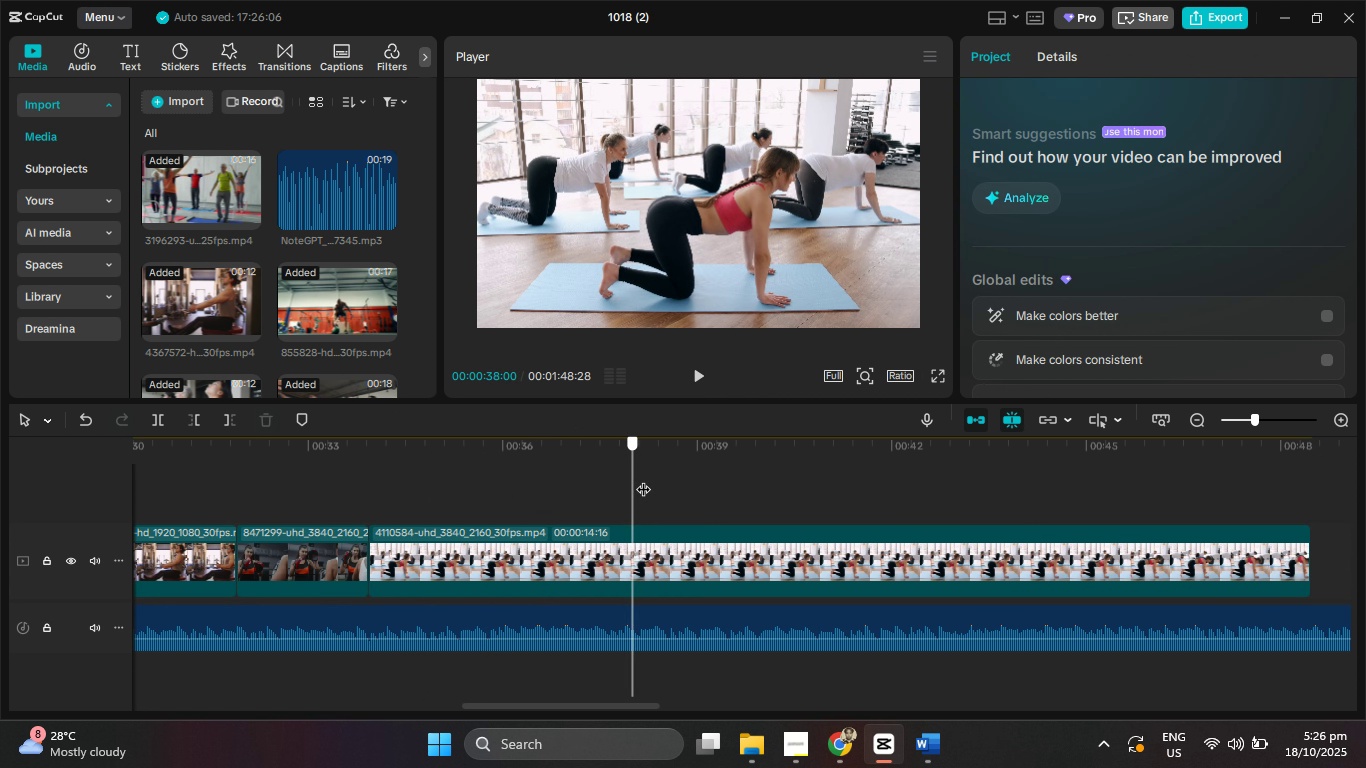 
left_click([190, 424])
 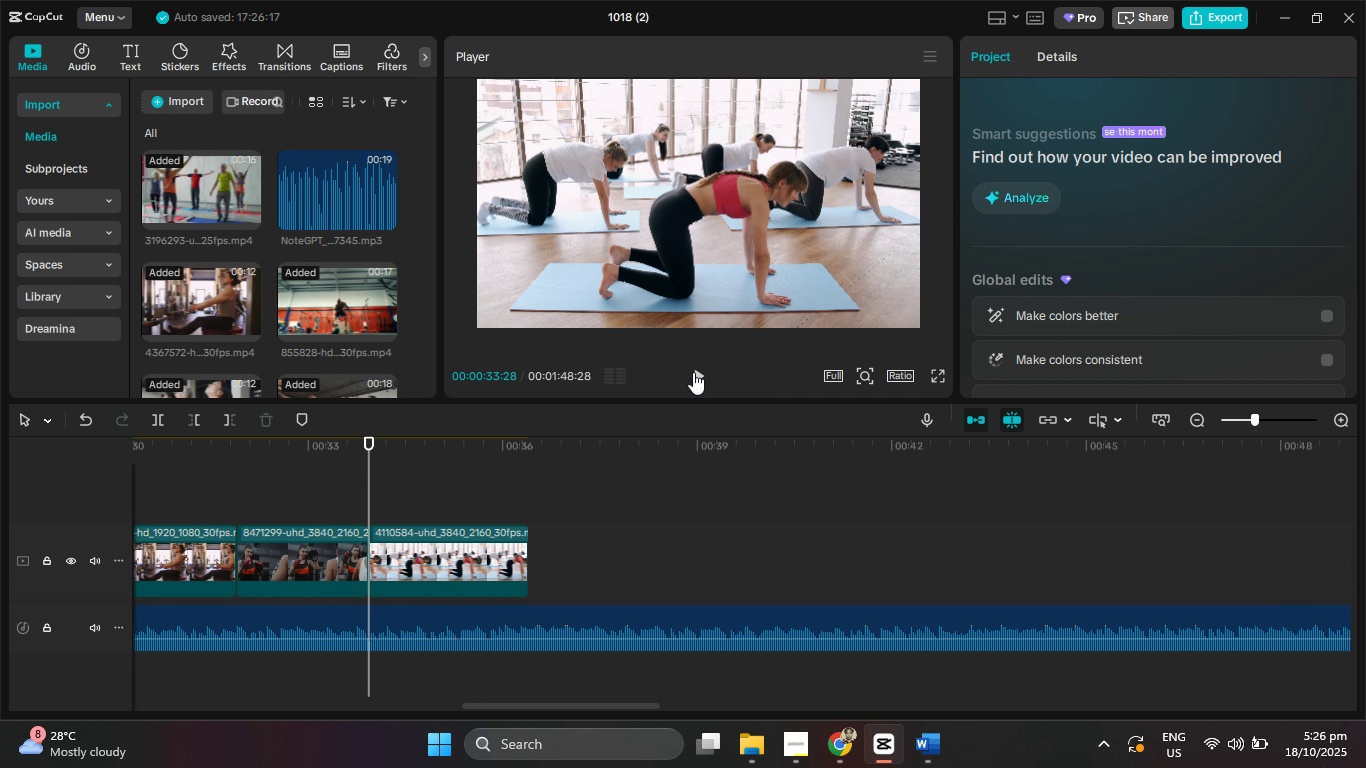 
left_click([695, 373])
 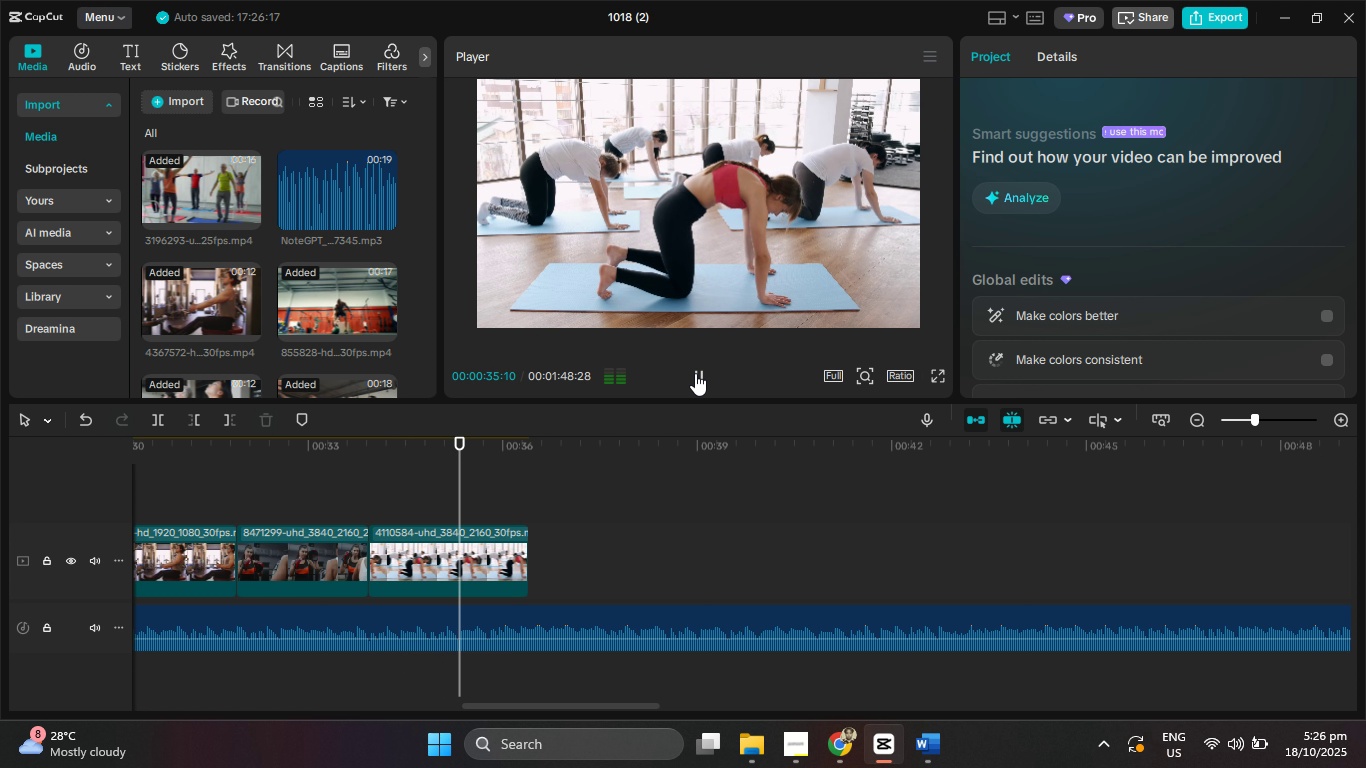 
left_click([695, 373])
 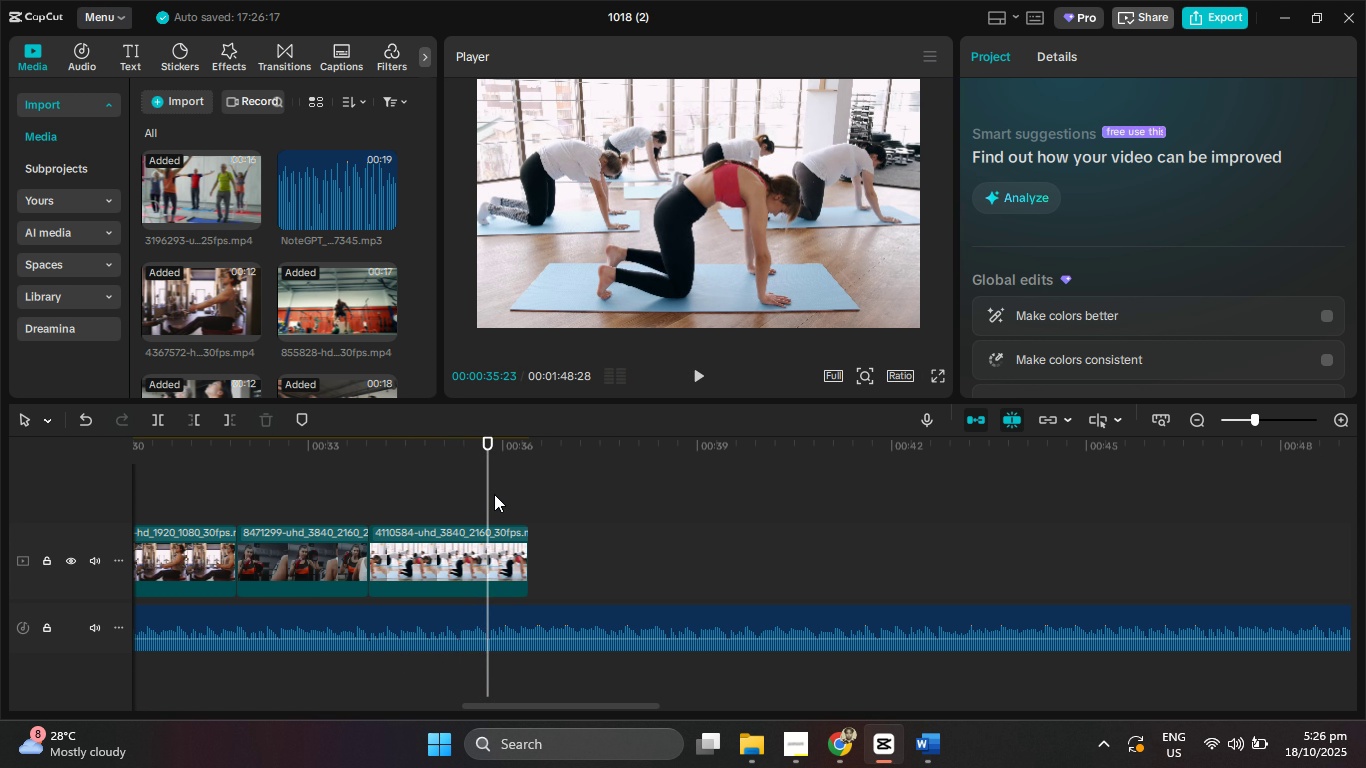 
mouse_move([501, 518])
 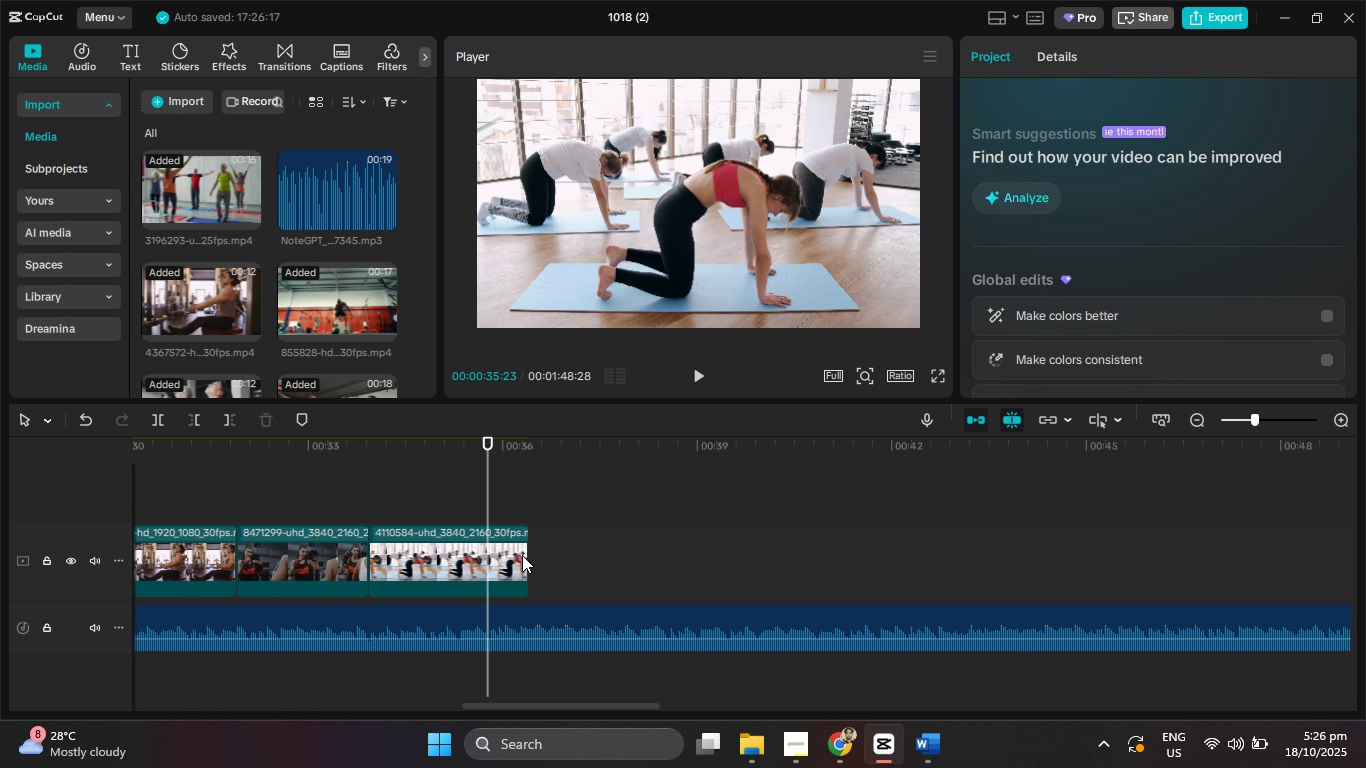 
left_click([522, 555])
 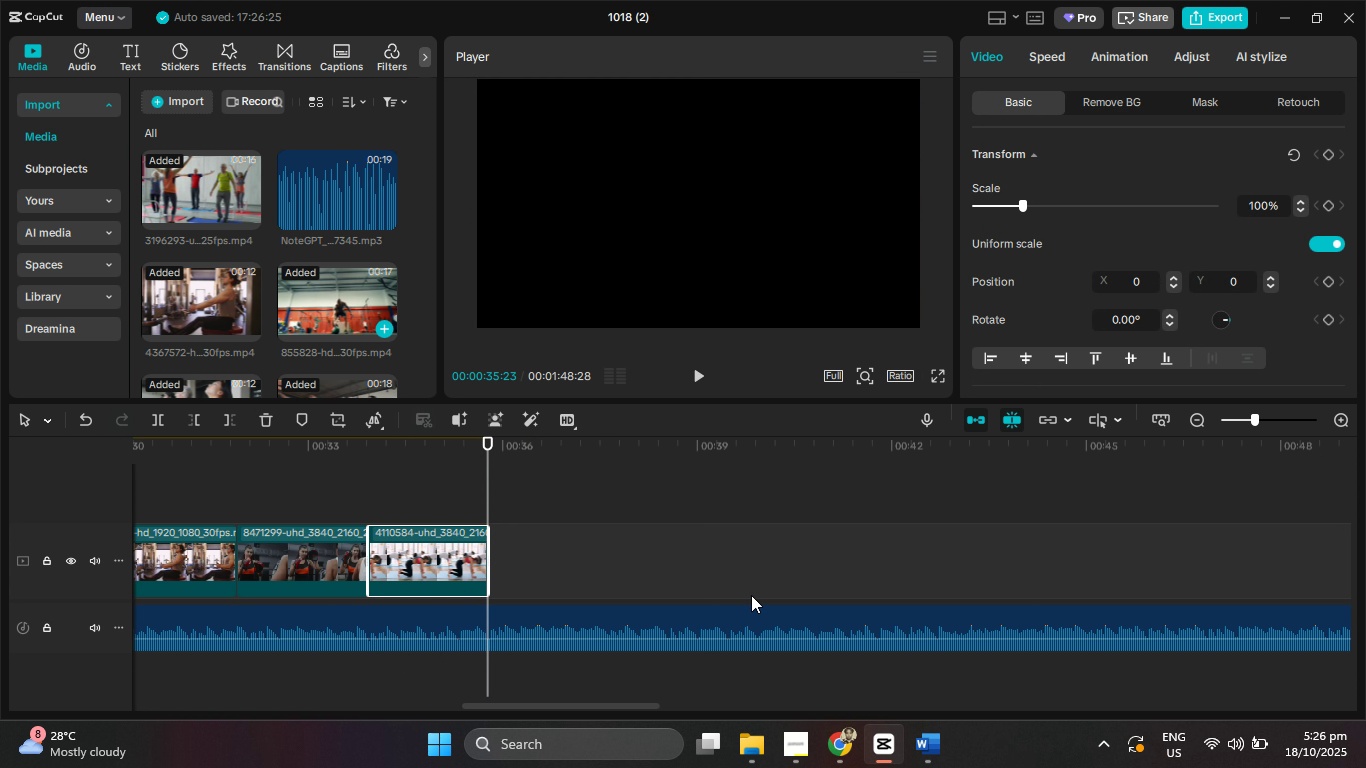 
left_click([759, 748])
 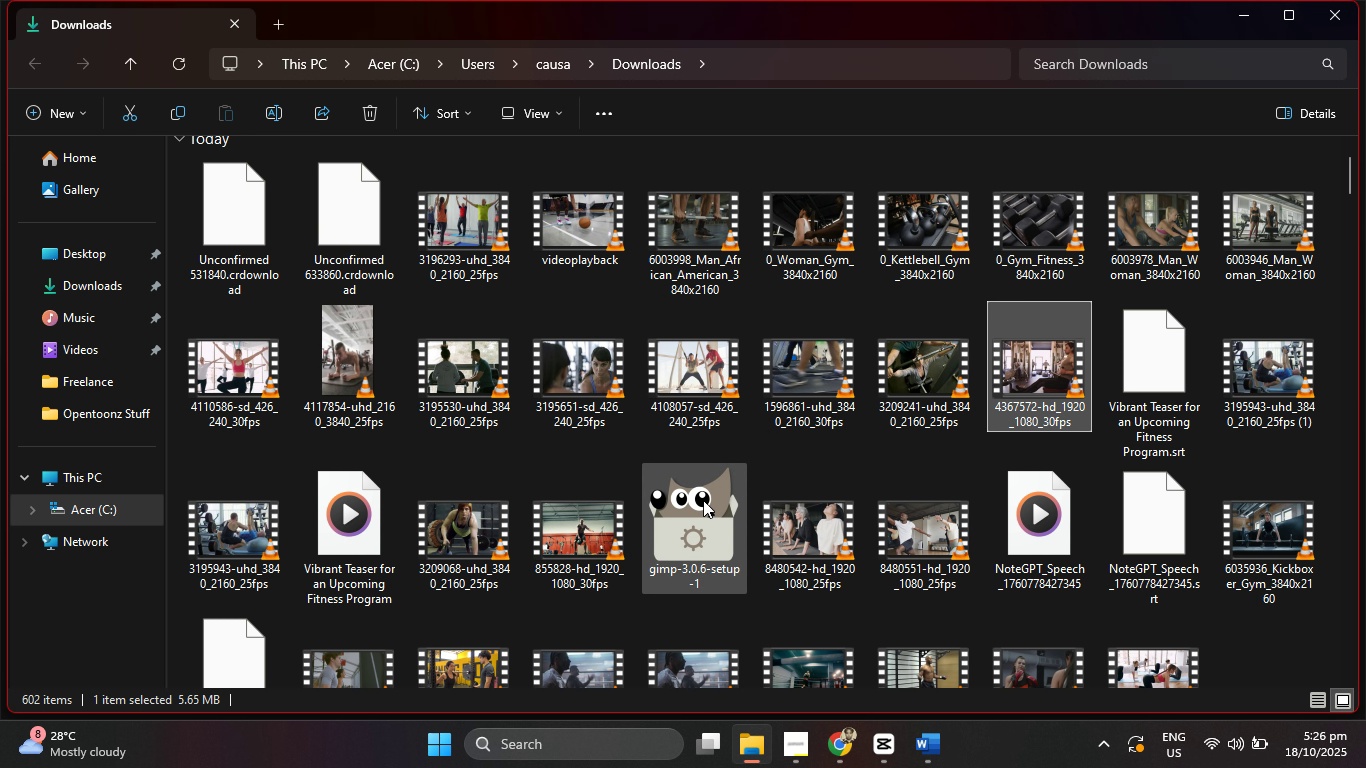 
scroll: coordinate [703, 500], scroll_direction: up, amount: 1.0
 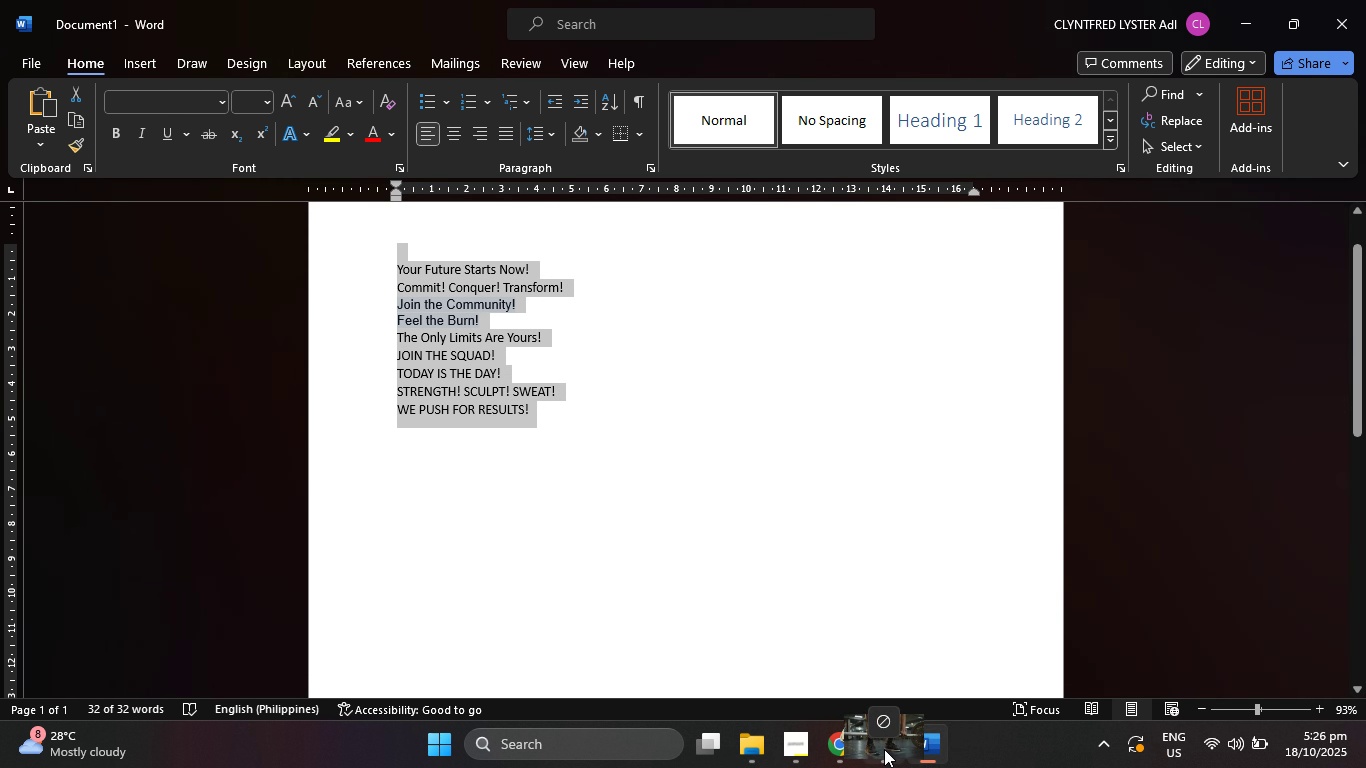 
wait(8.42)
 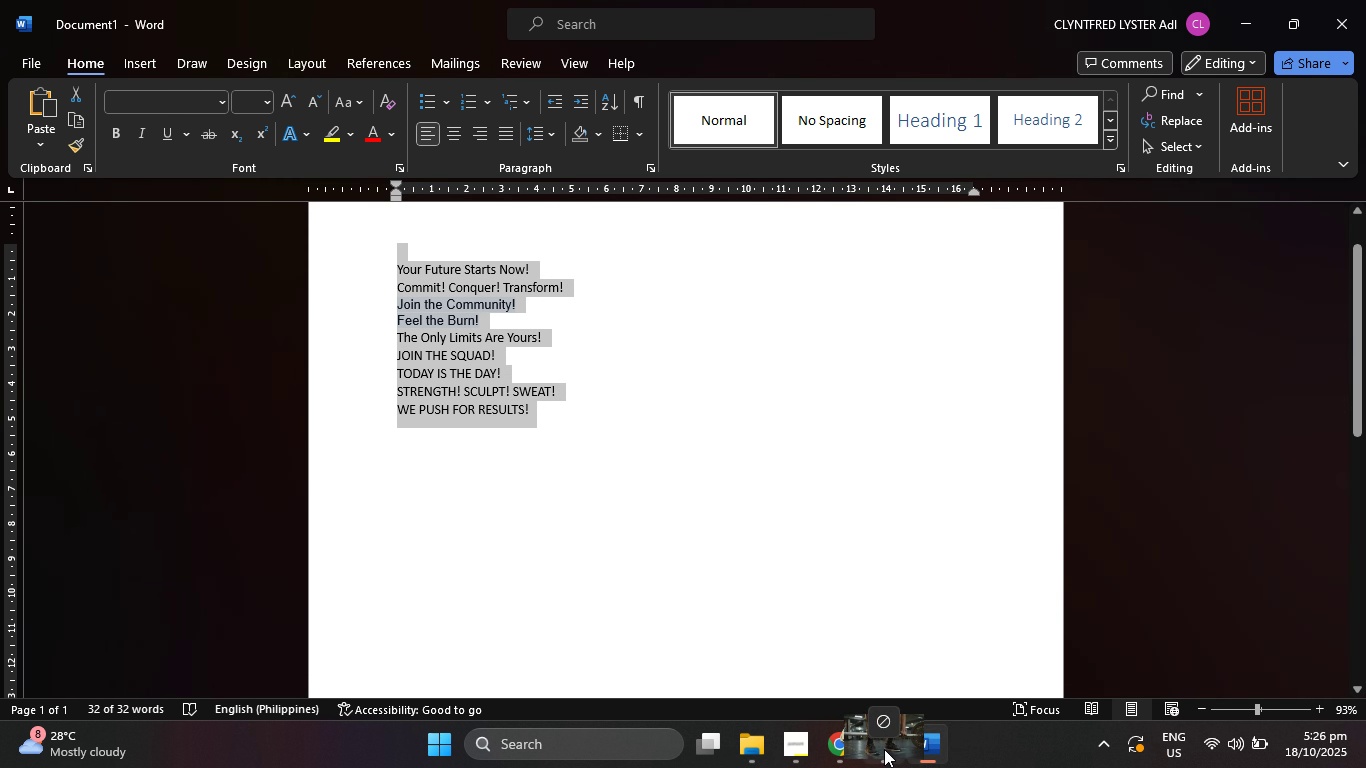 
left_click([1310, 690])
 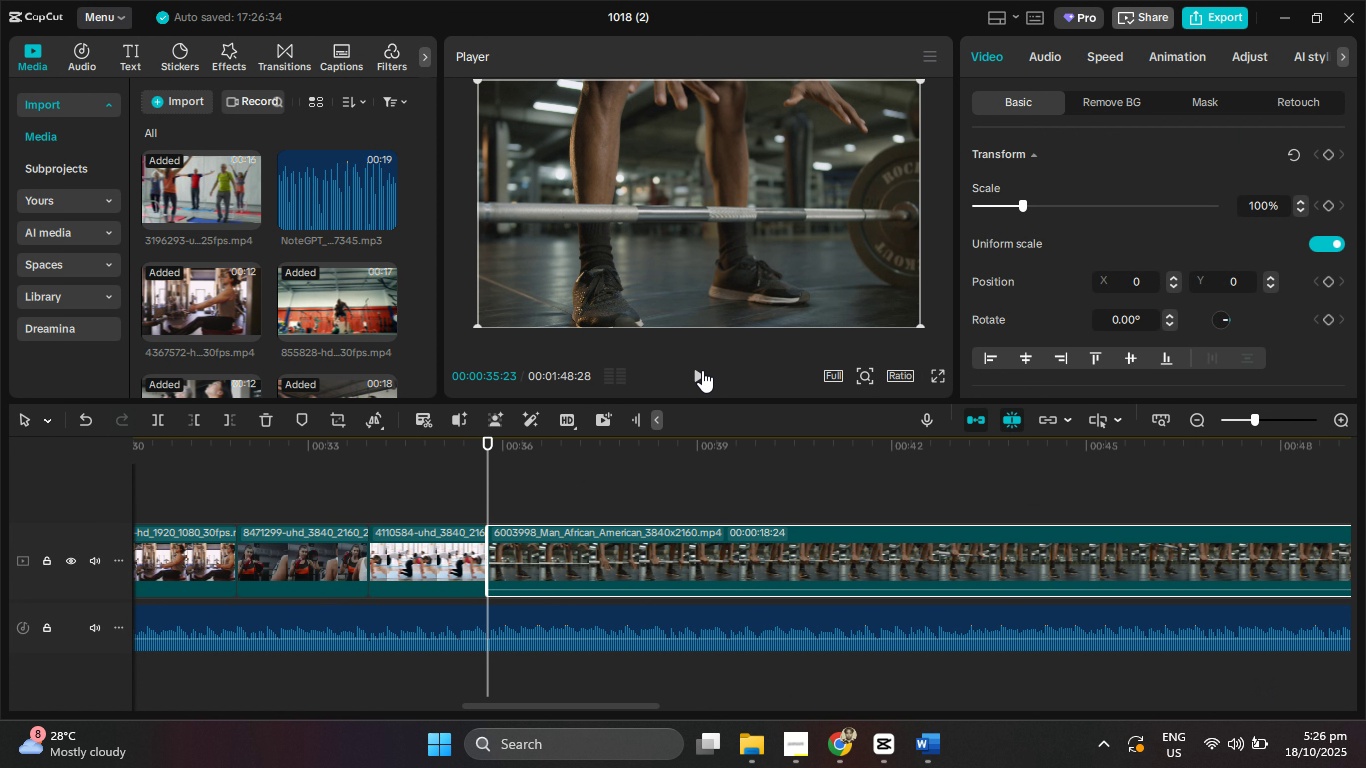 
left_click([702, 370])
 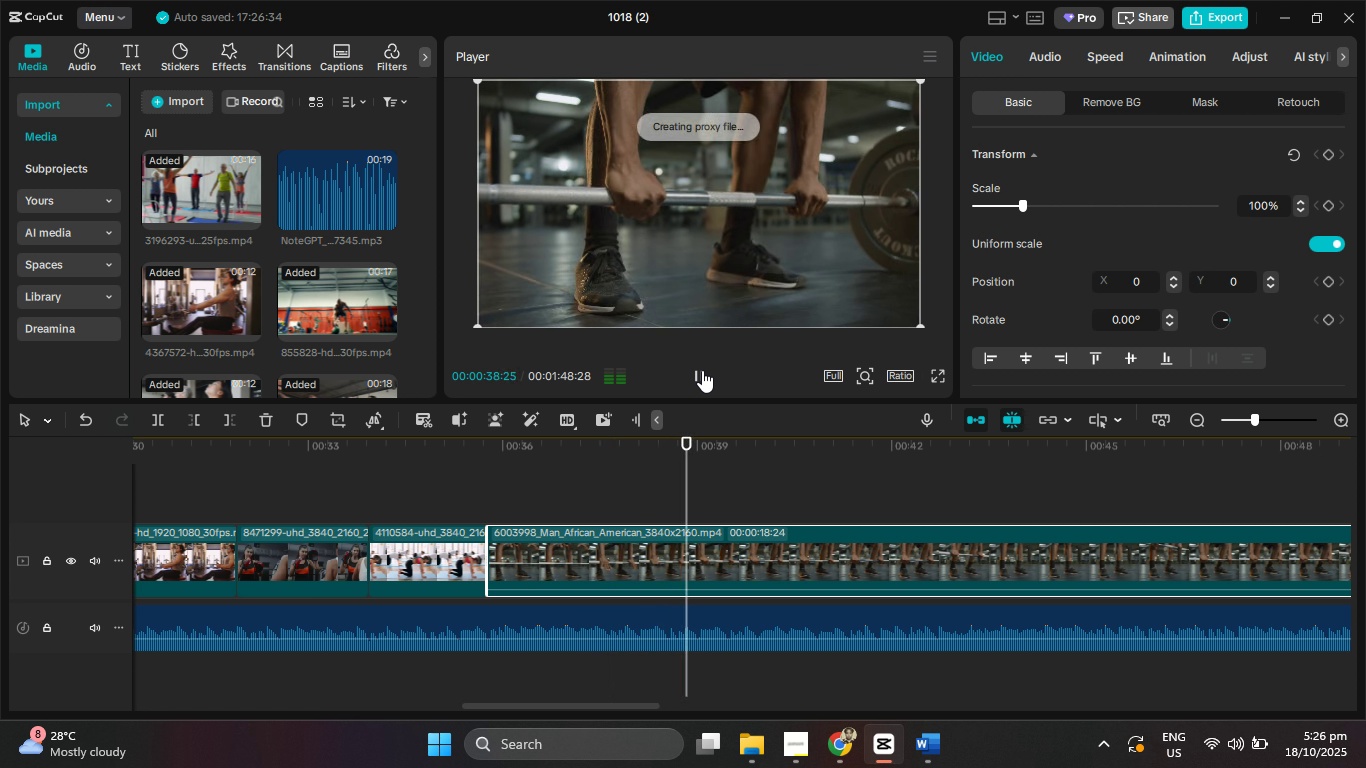 
left_click([702, 370])
 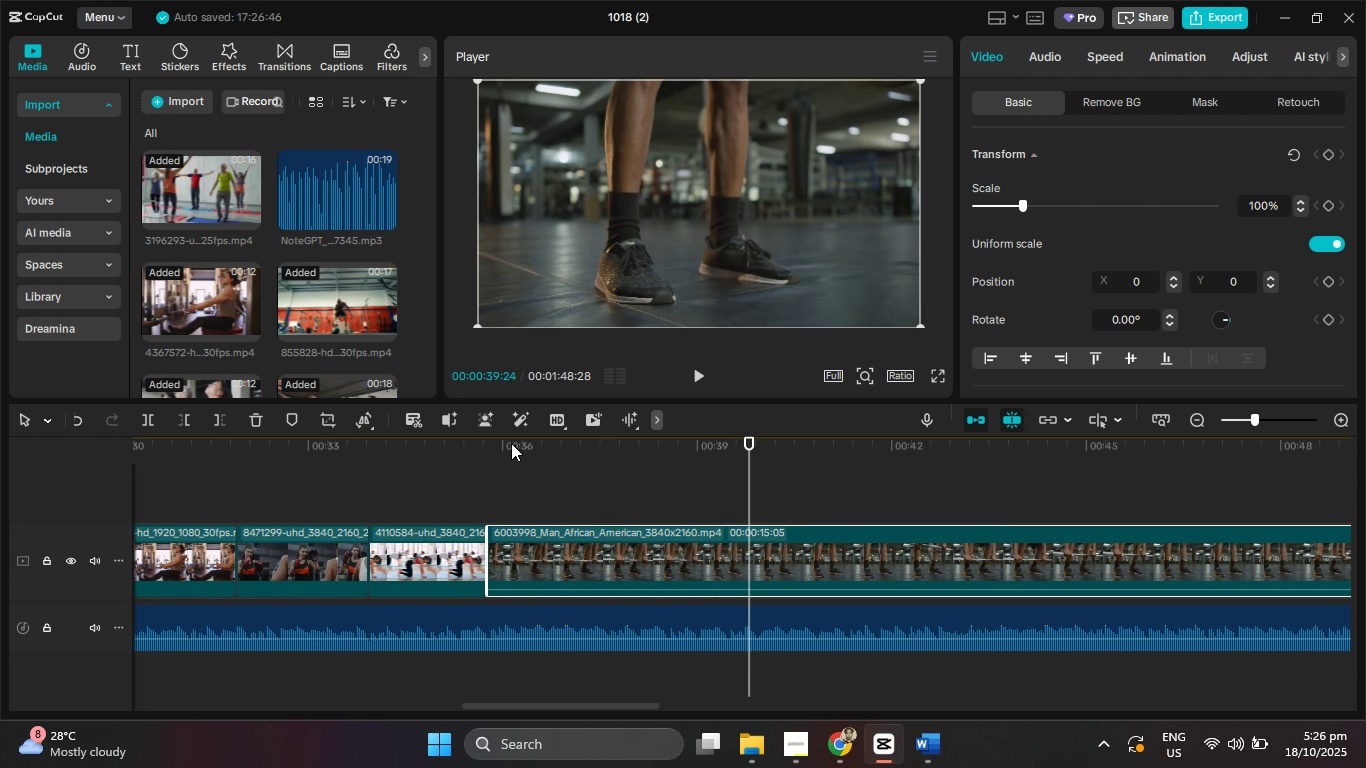 
wait(6.13)
 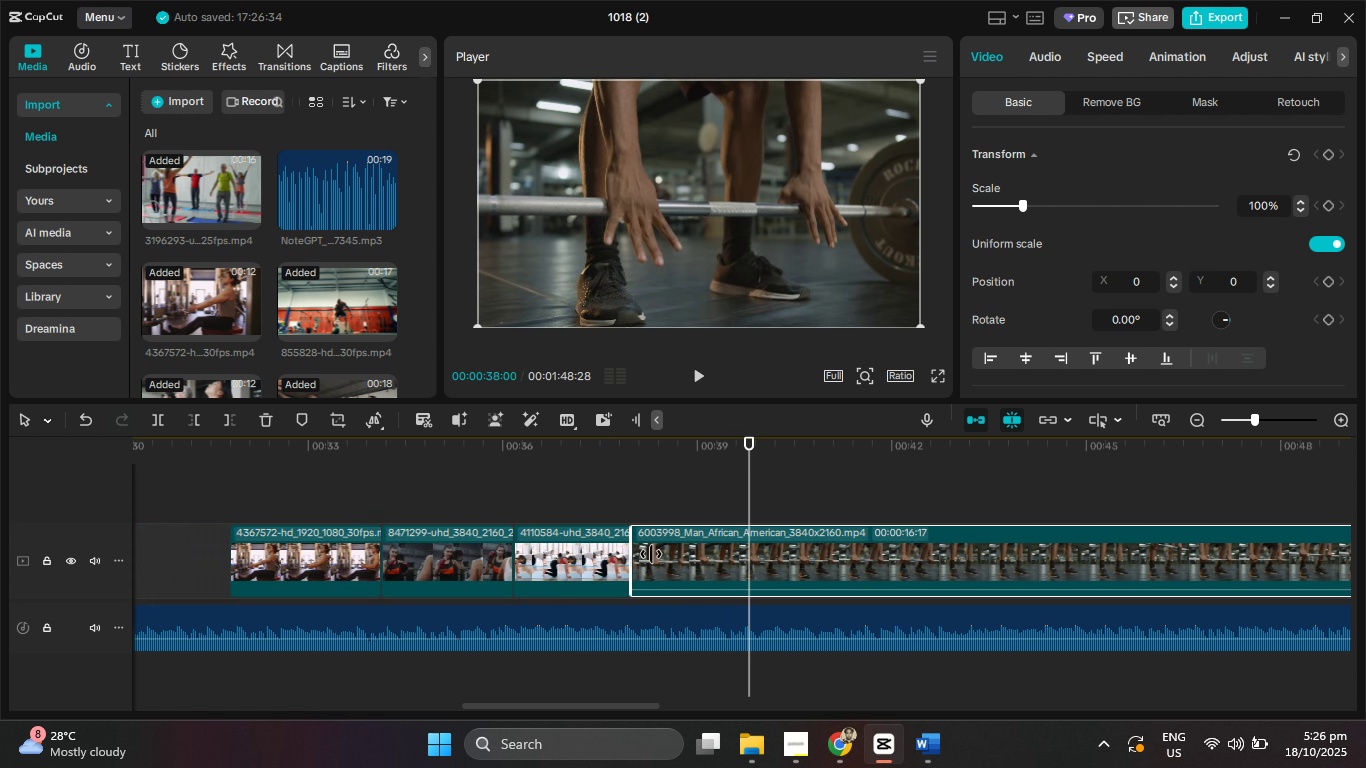 
left_click([691, 373])
 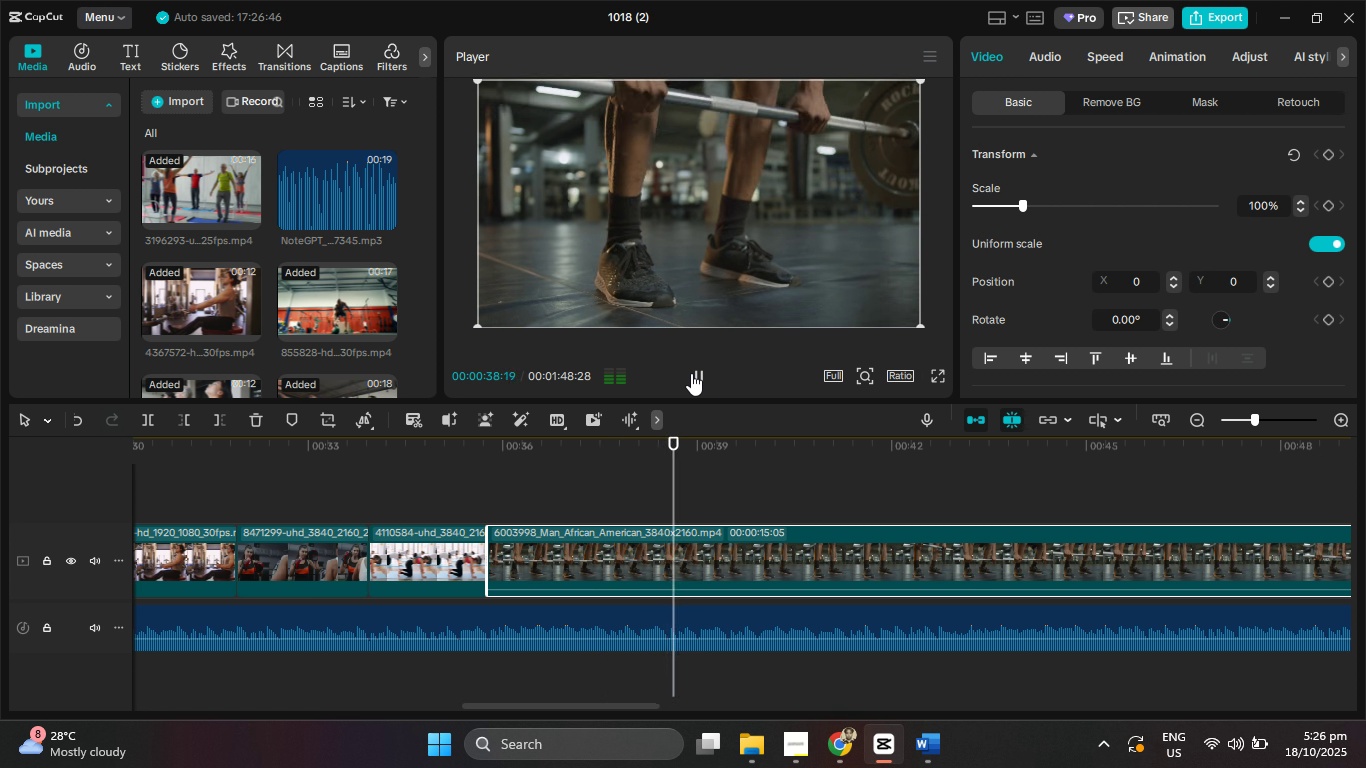 
left_click([691, 373])
 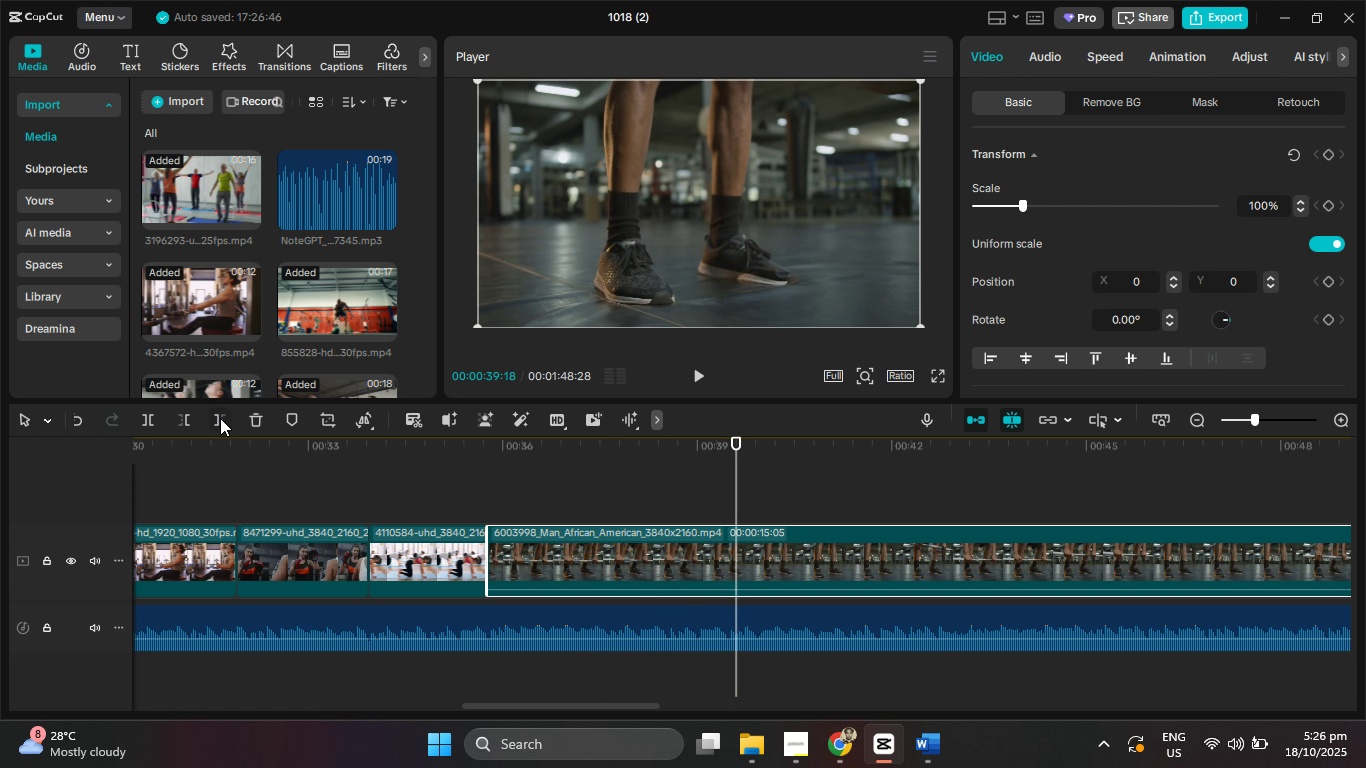 
left_click([220, 418])
 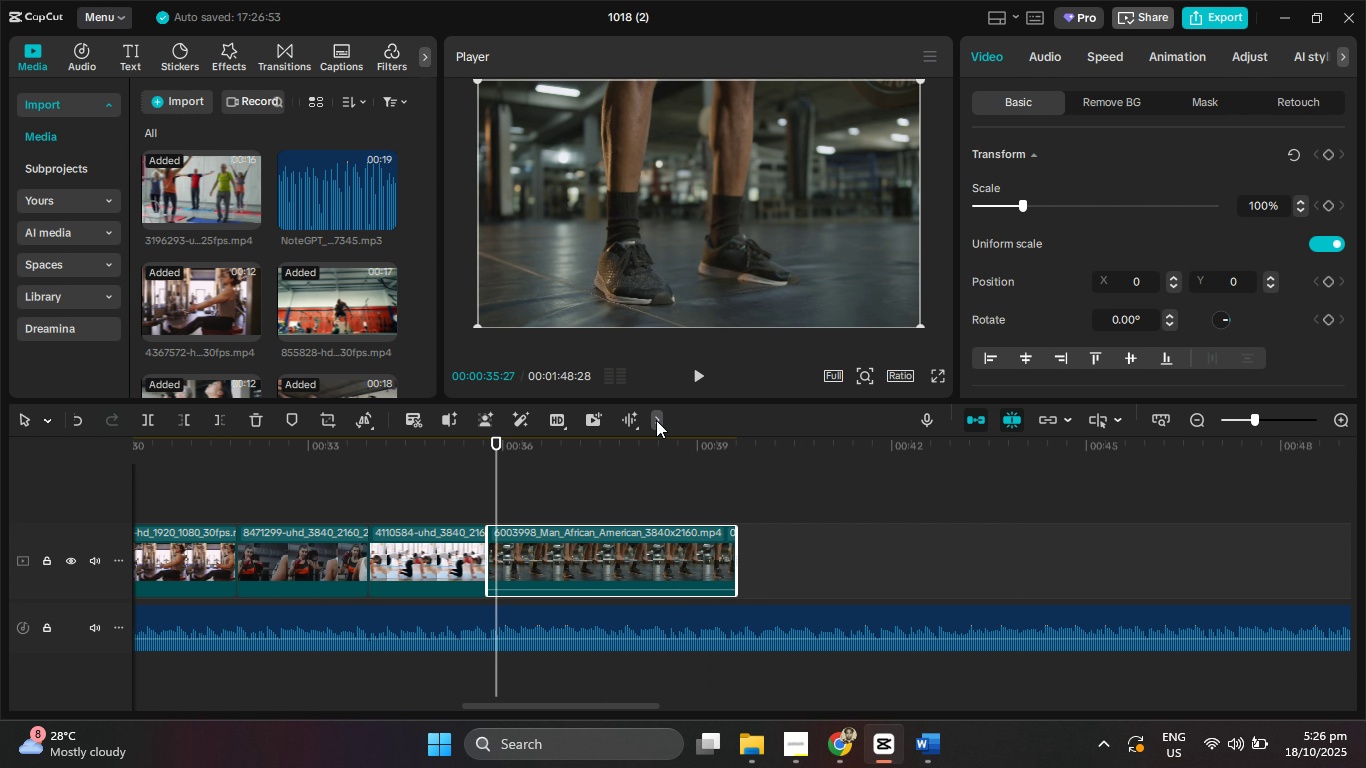 
left_click([700, 381])
 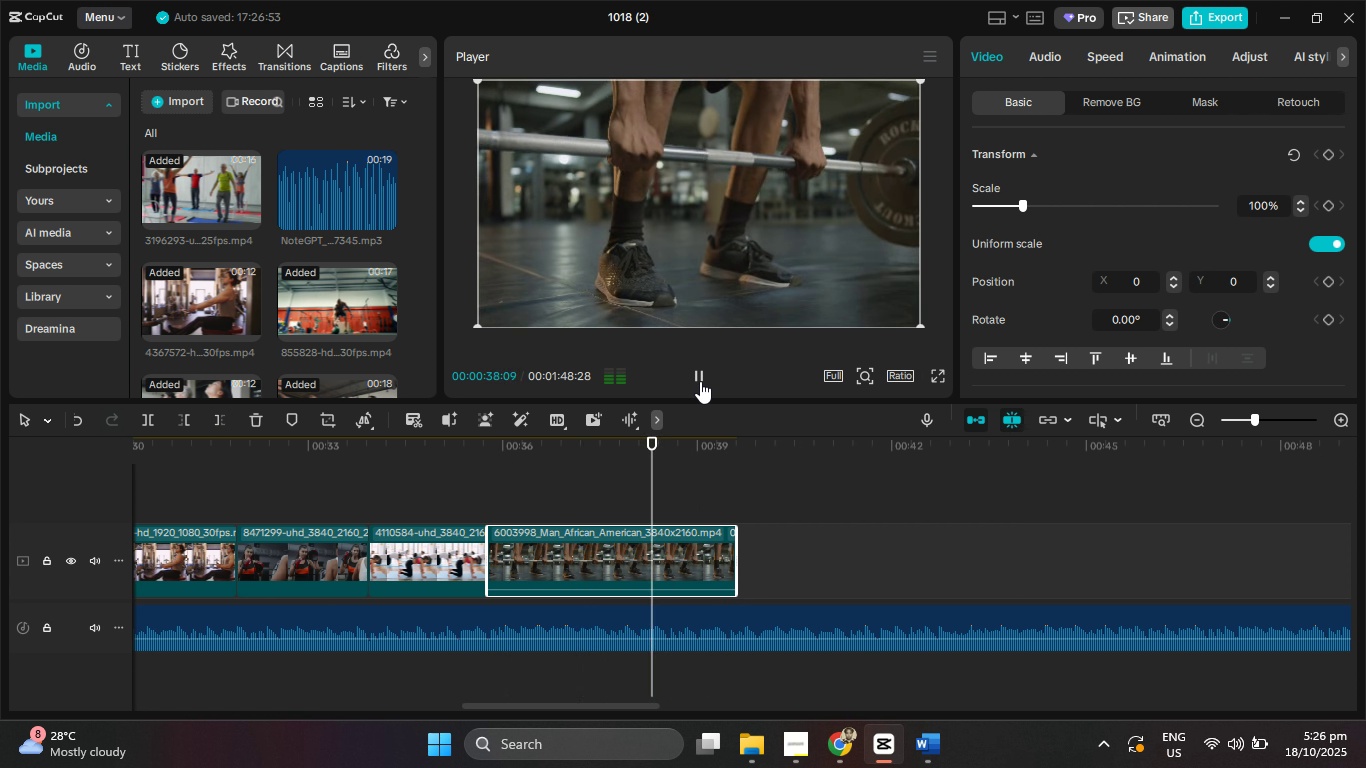 
left_click([700, 381])
 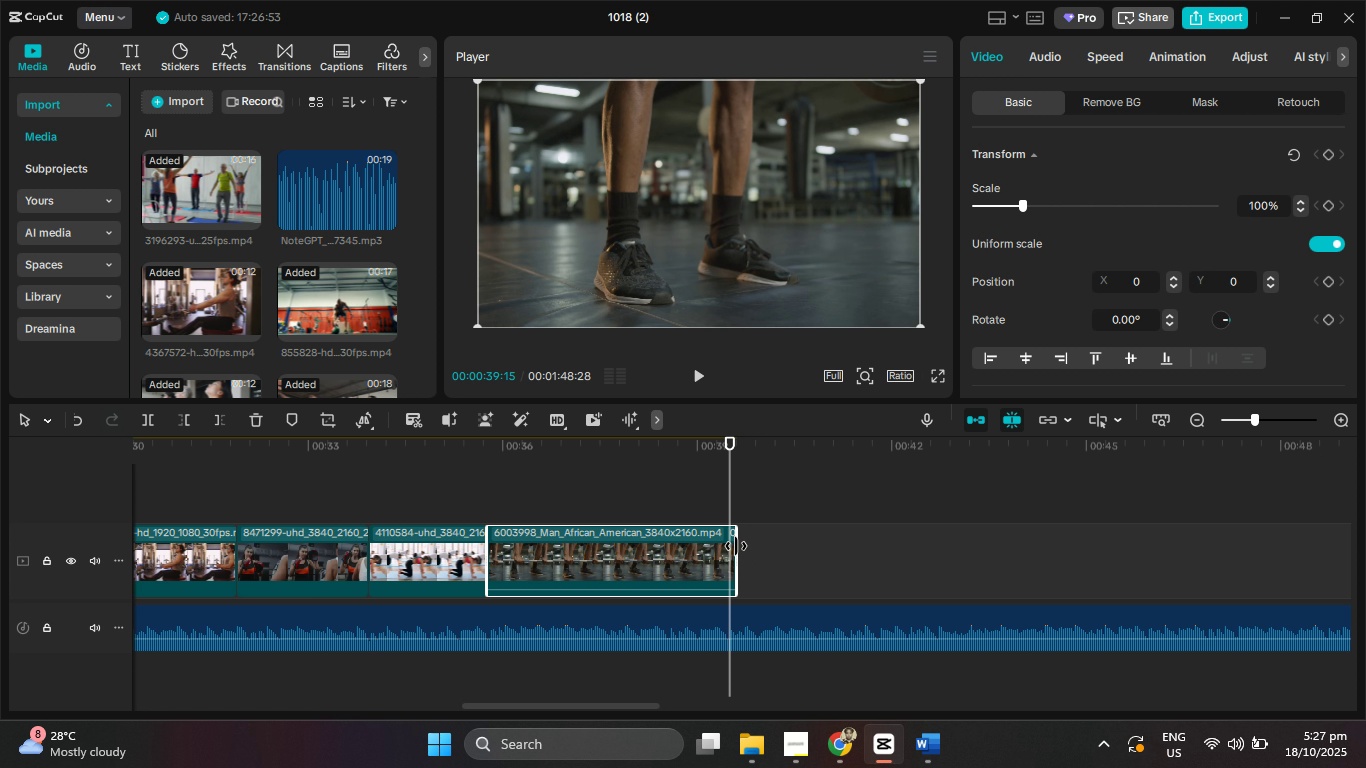 
left_click([736, 546])
 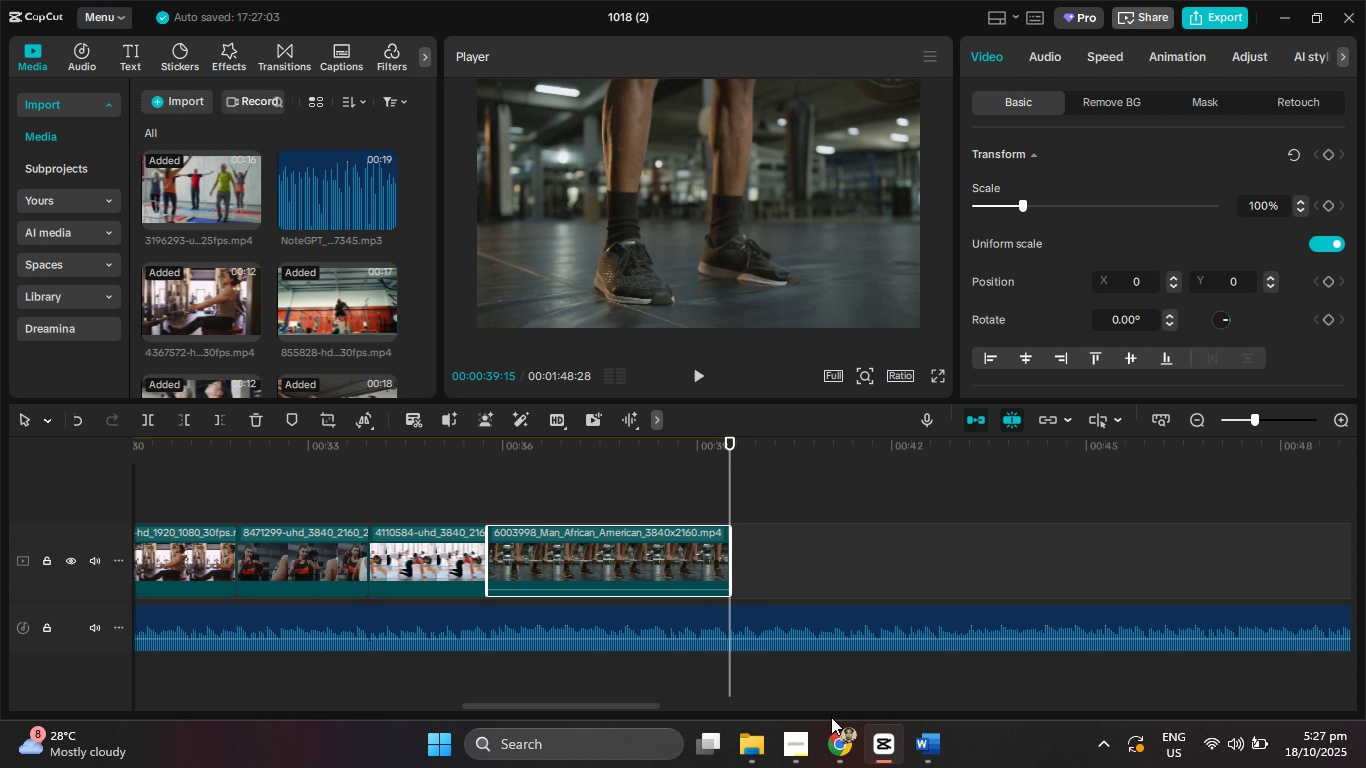 
left_click([835, 753])
 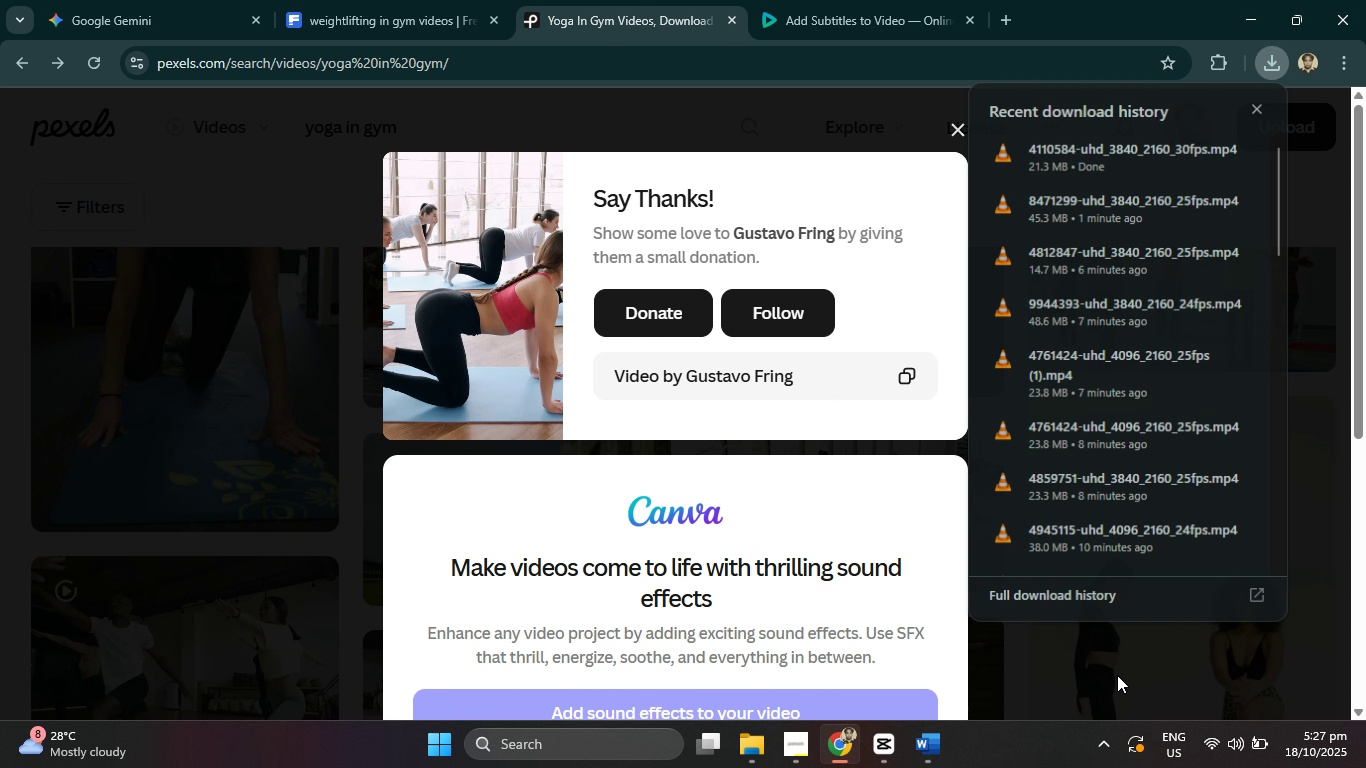 
left_click([1117, 675])
 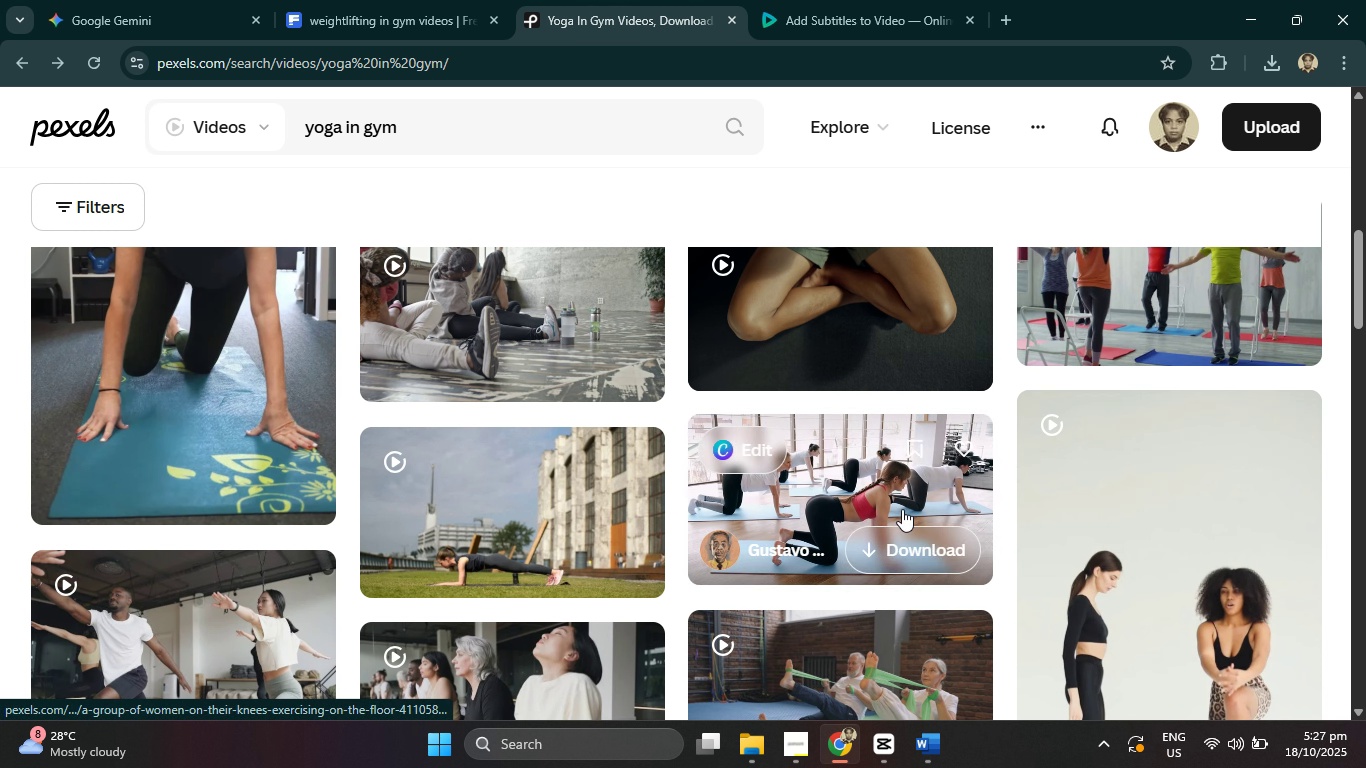 
scroll: coordinate [662, 504], scroll_direction: down, amount: 8.0
 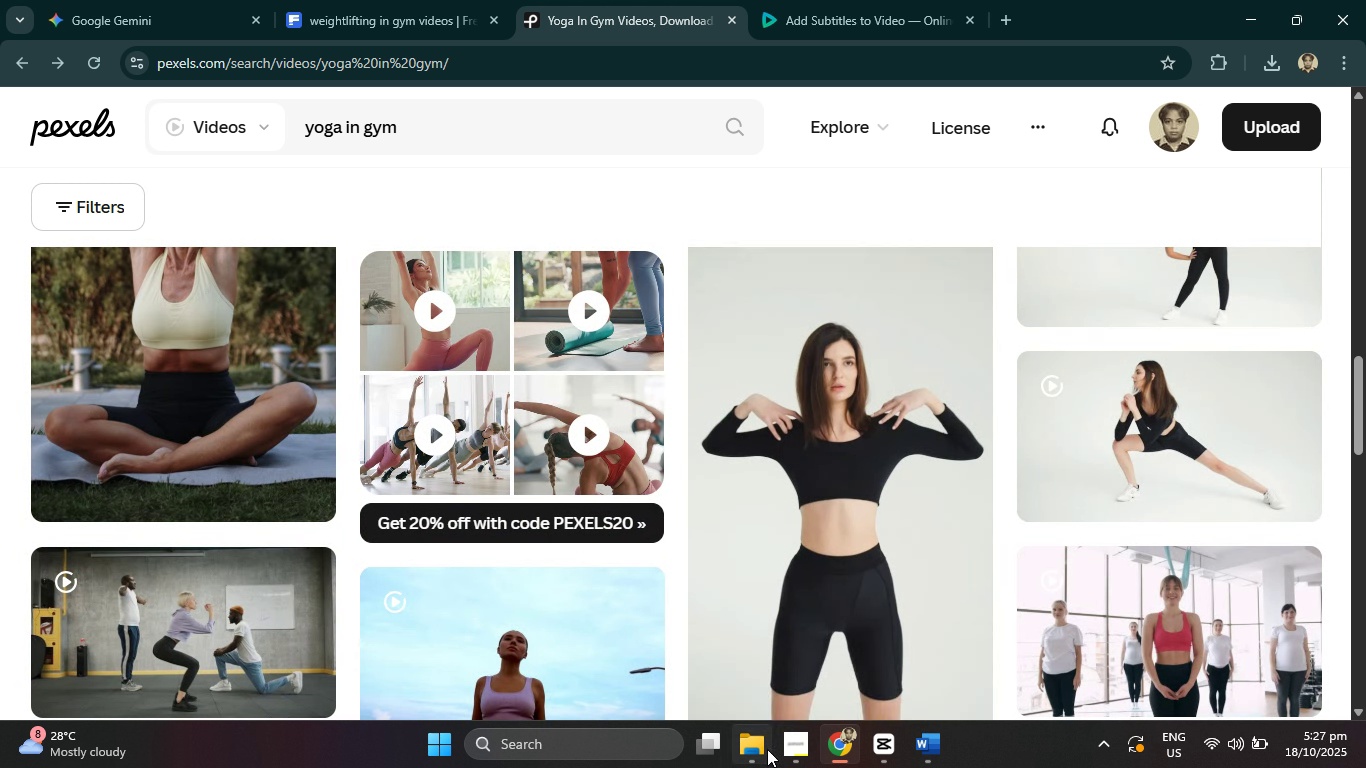 
left_click([767, 749])
 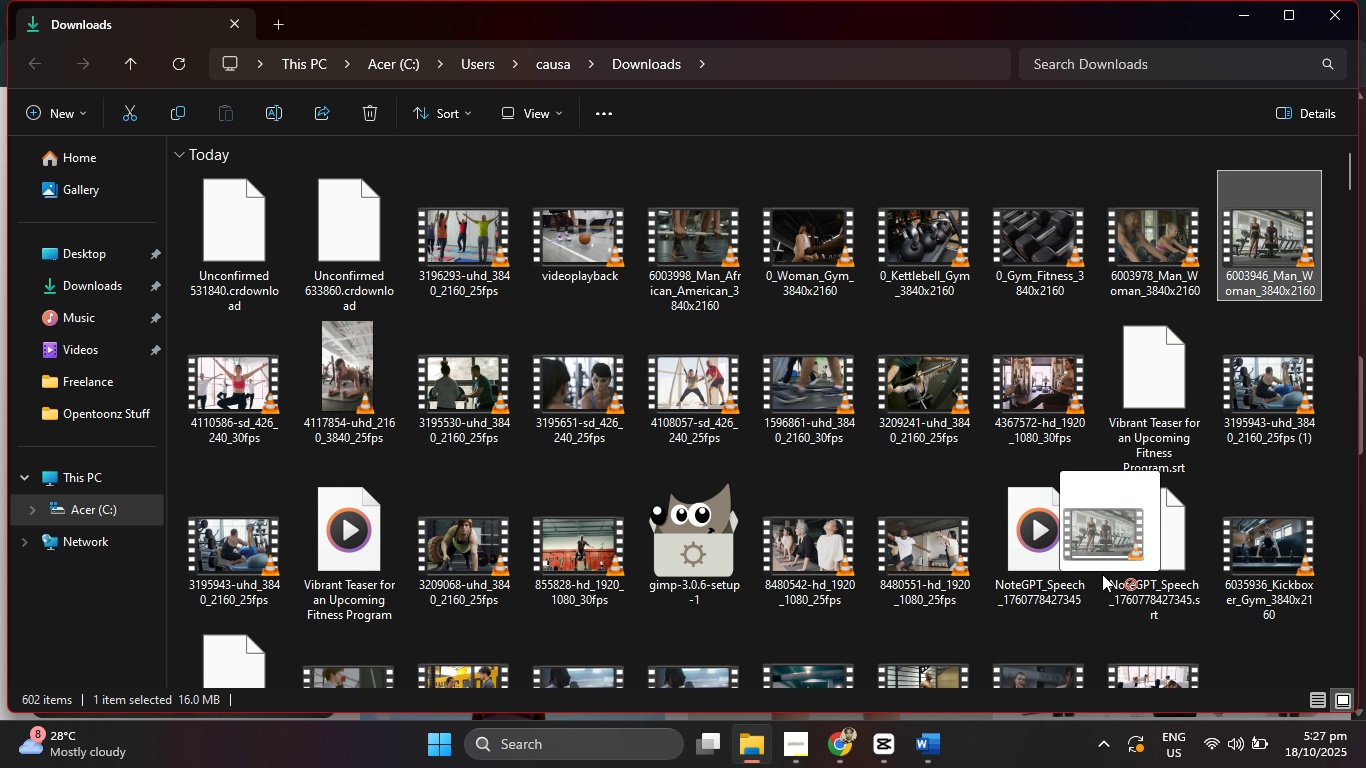 
wait(15.86)
 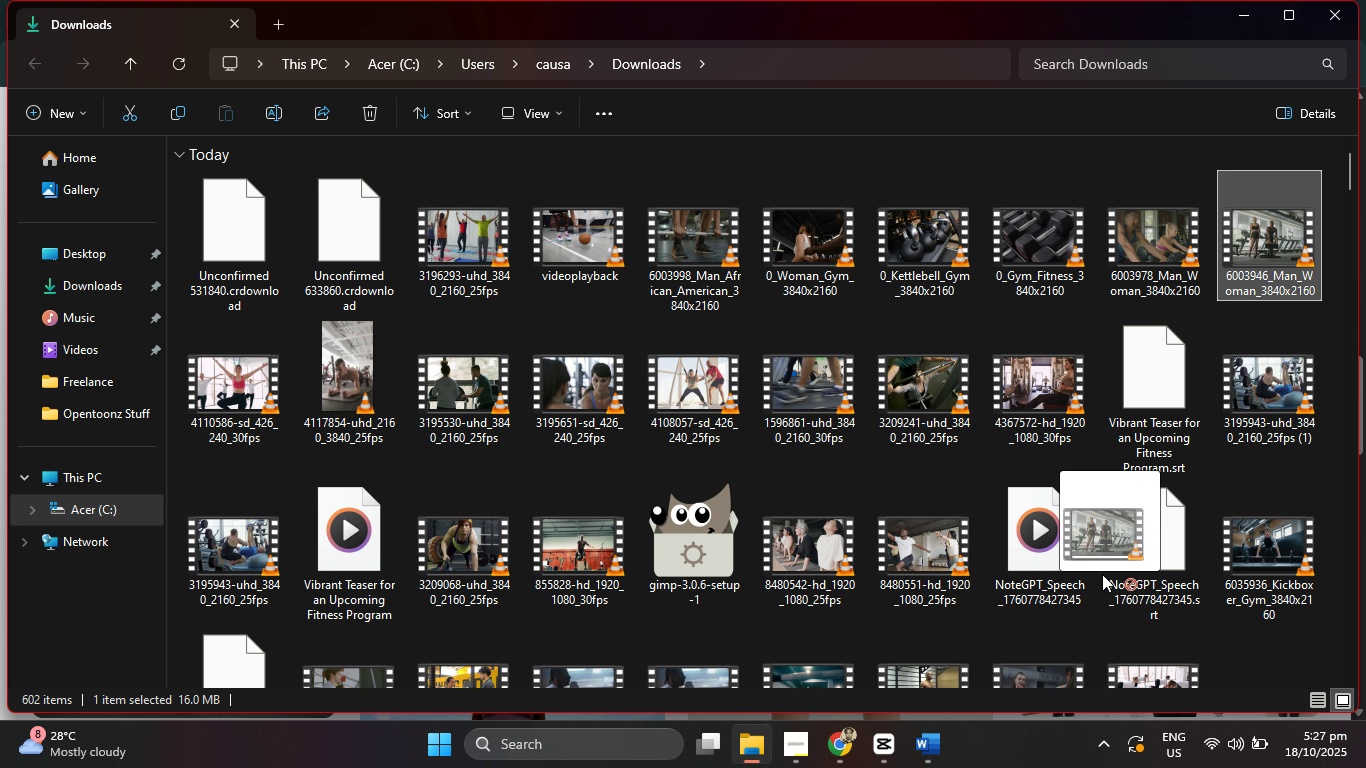 
left_click([695, 371])
 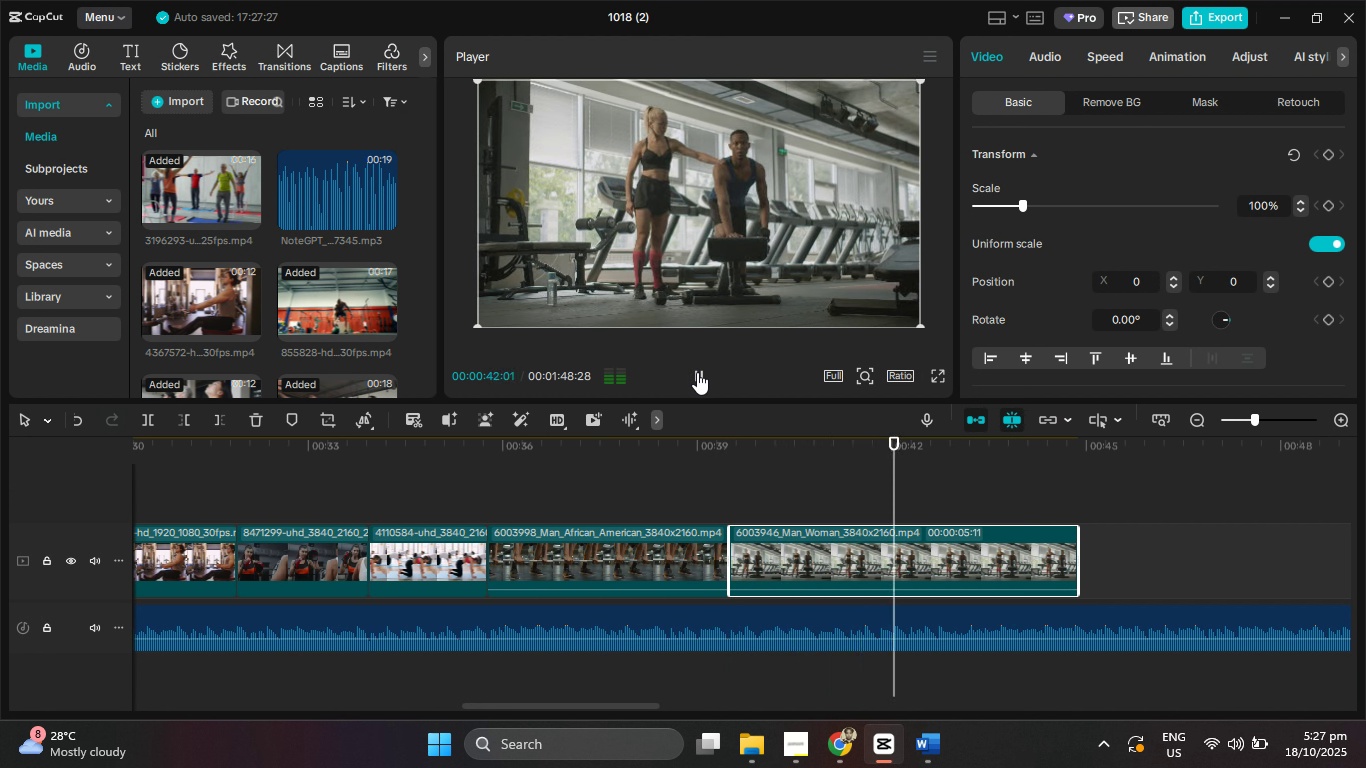 
left_click([697, 372])
 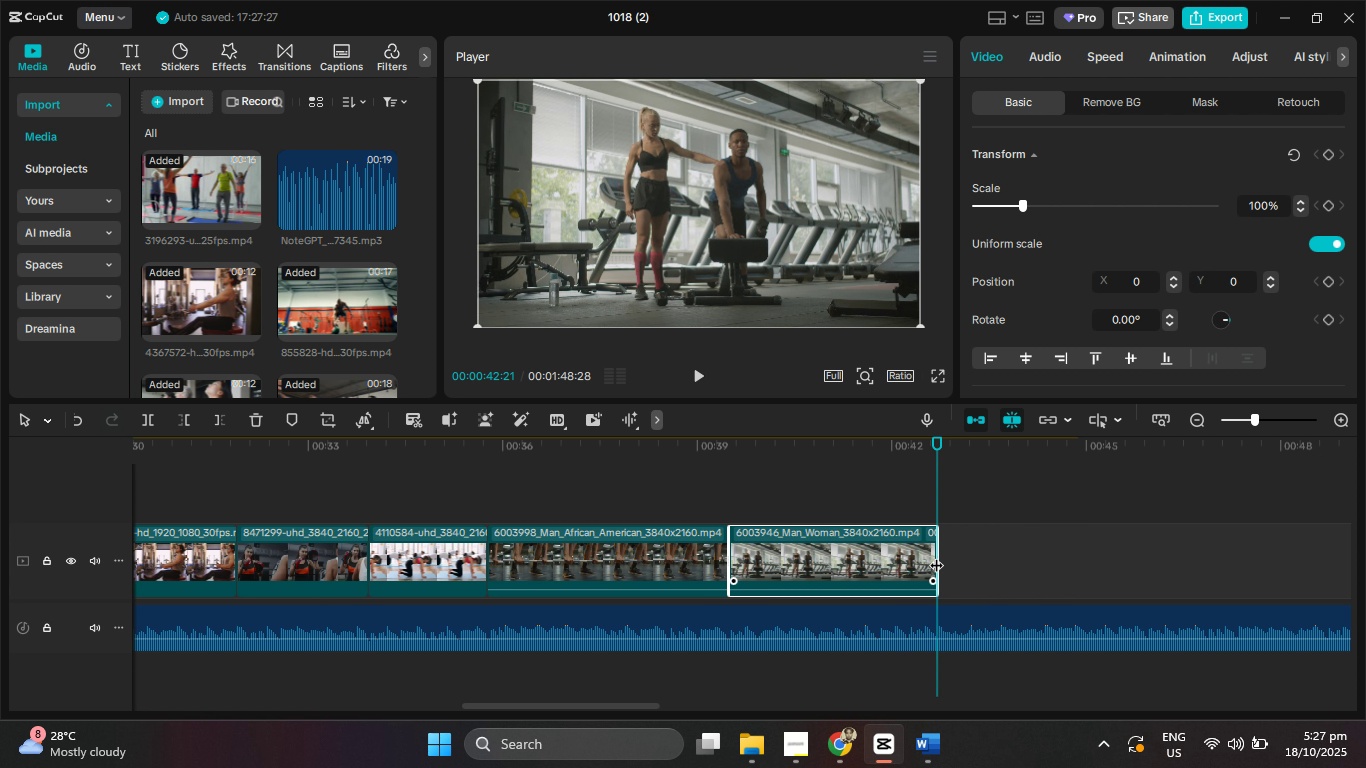 
wait(7.05)
 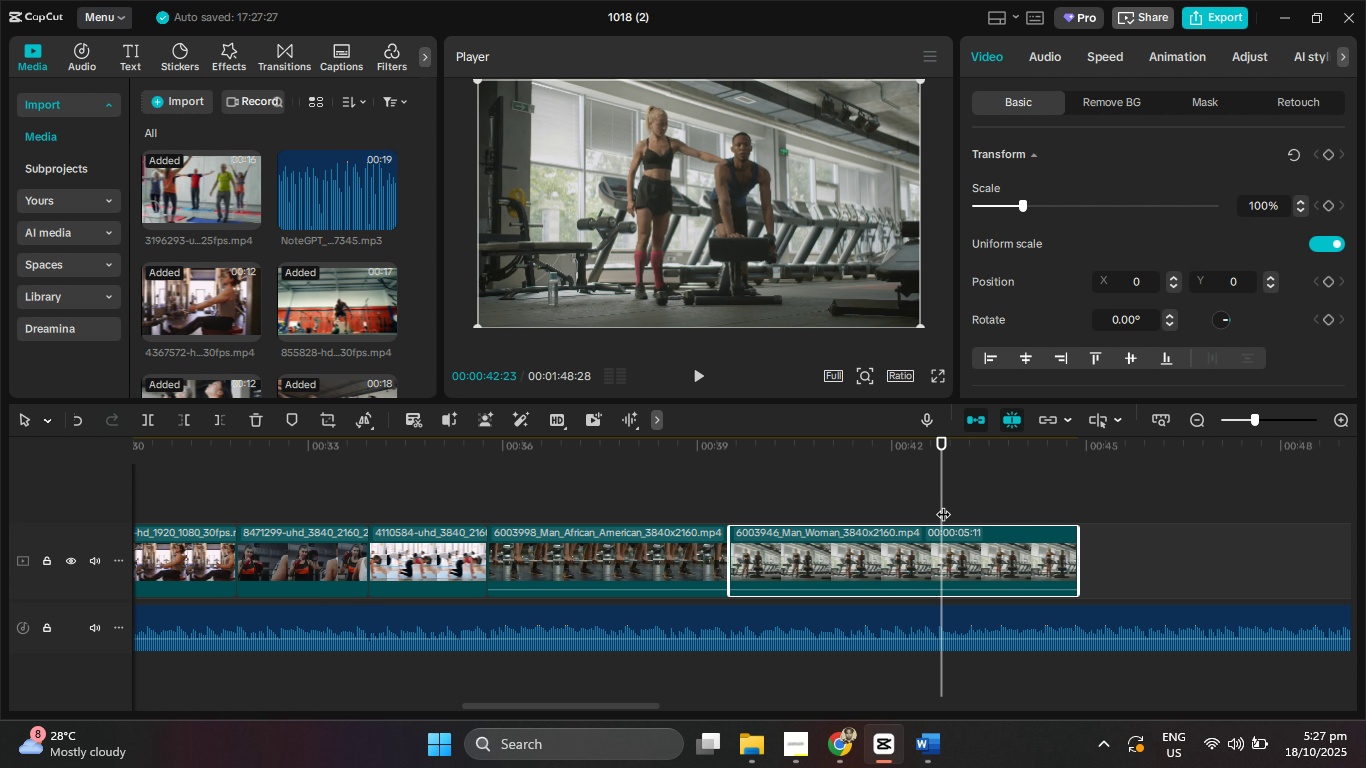 
left_click([758, 751])
 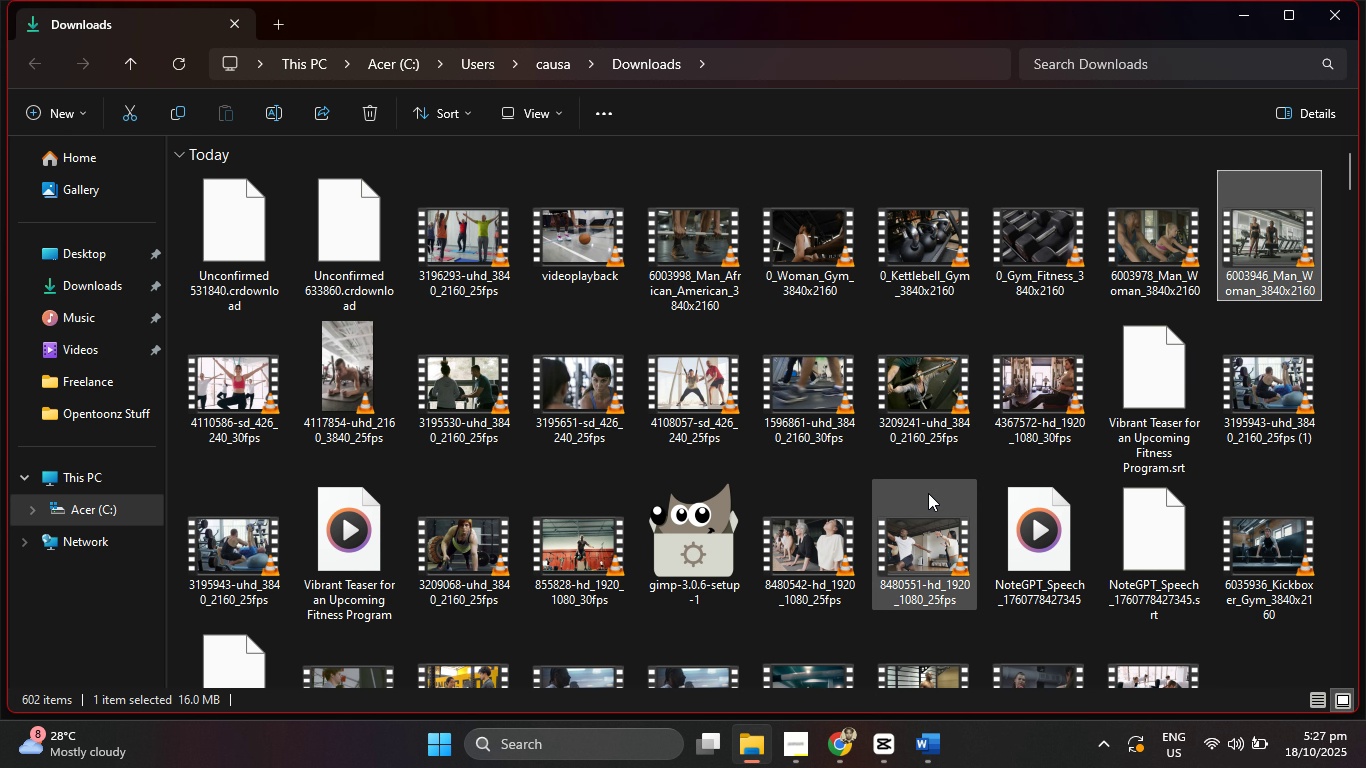 
mouse_move([916, 437])
 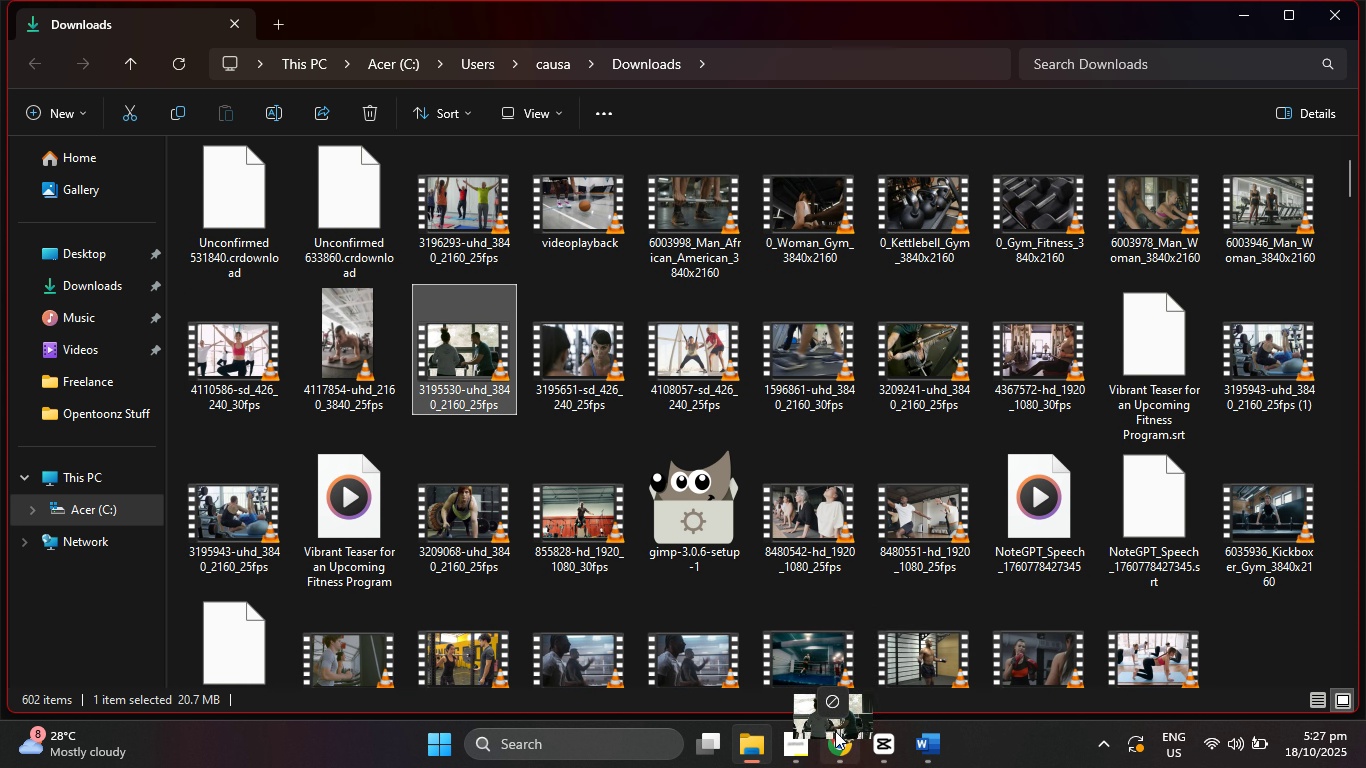 
wait(5.66)
 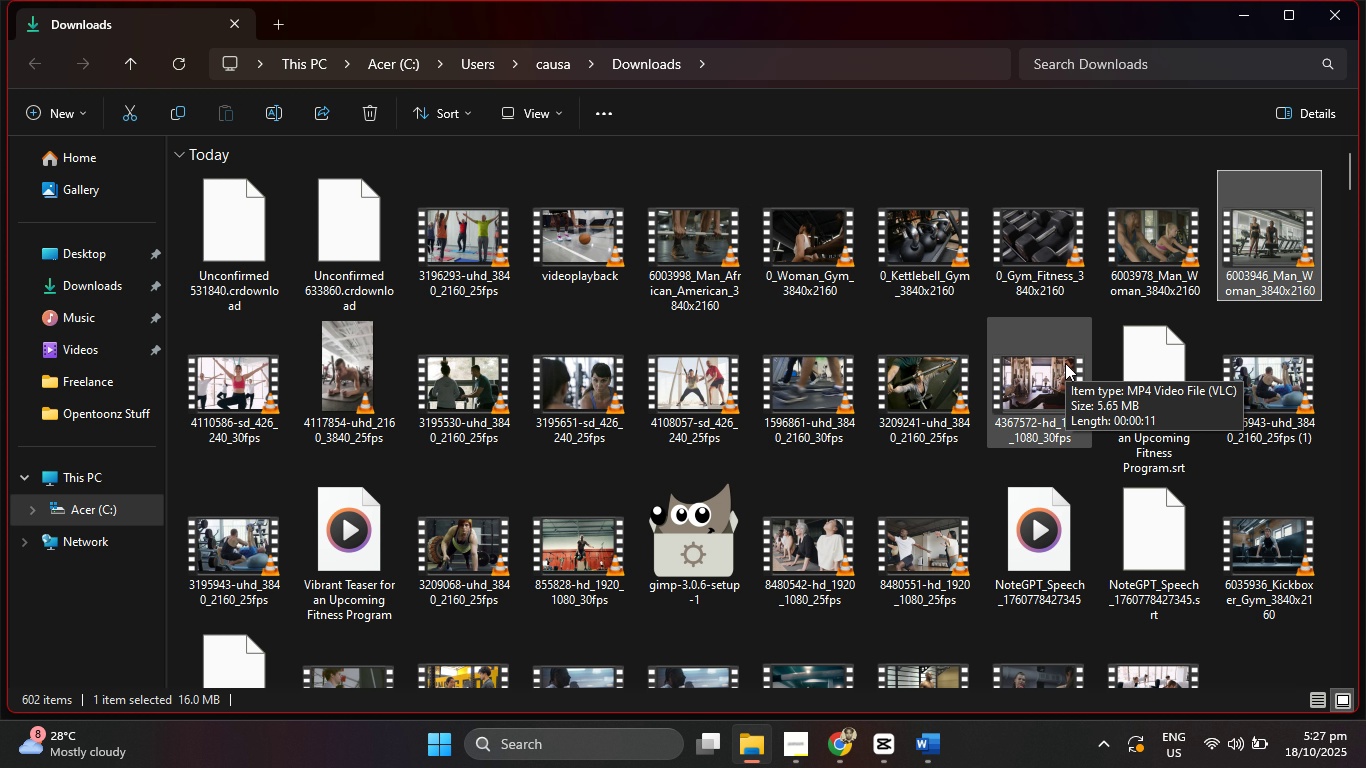 
mouse_move([857, 751])
 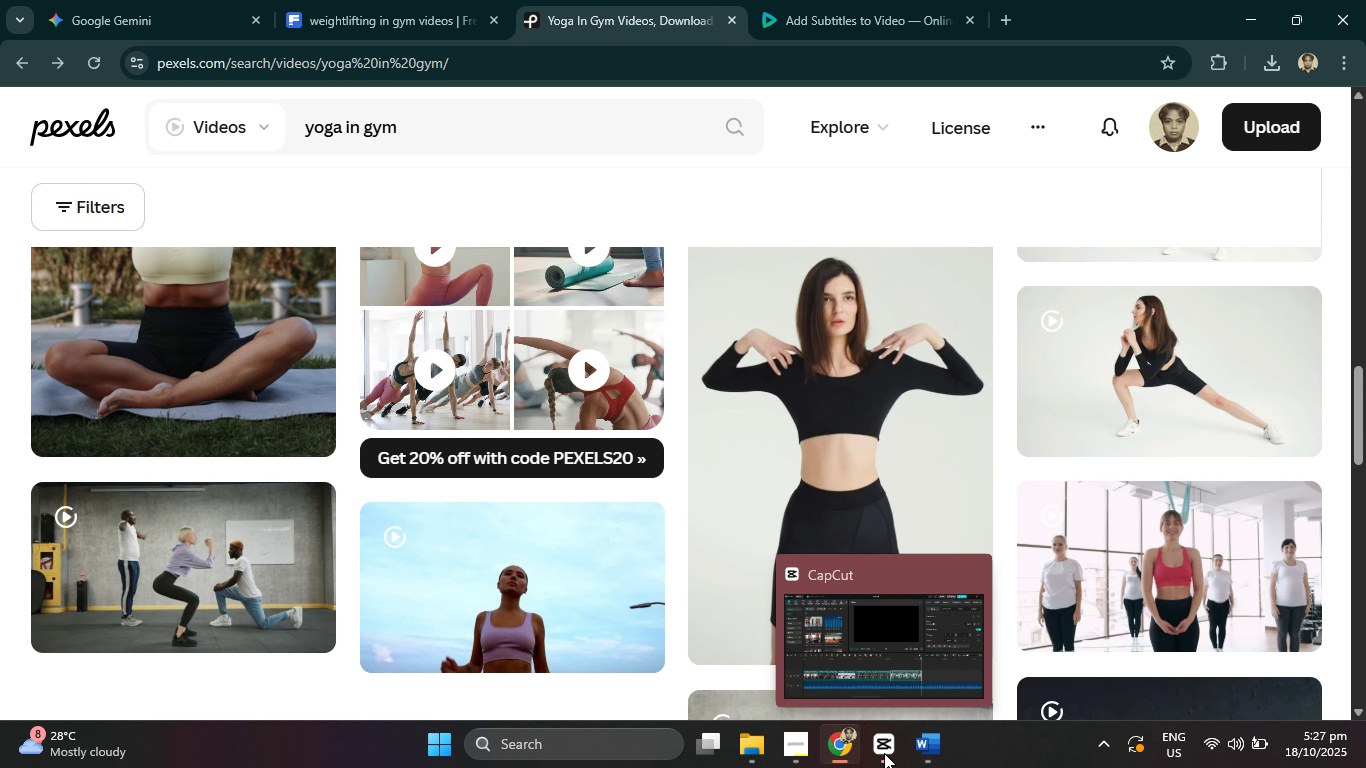 
left_click([884, 753])
 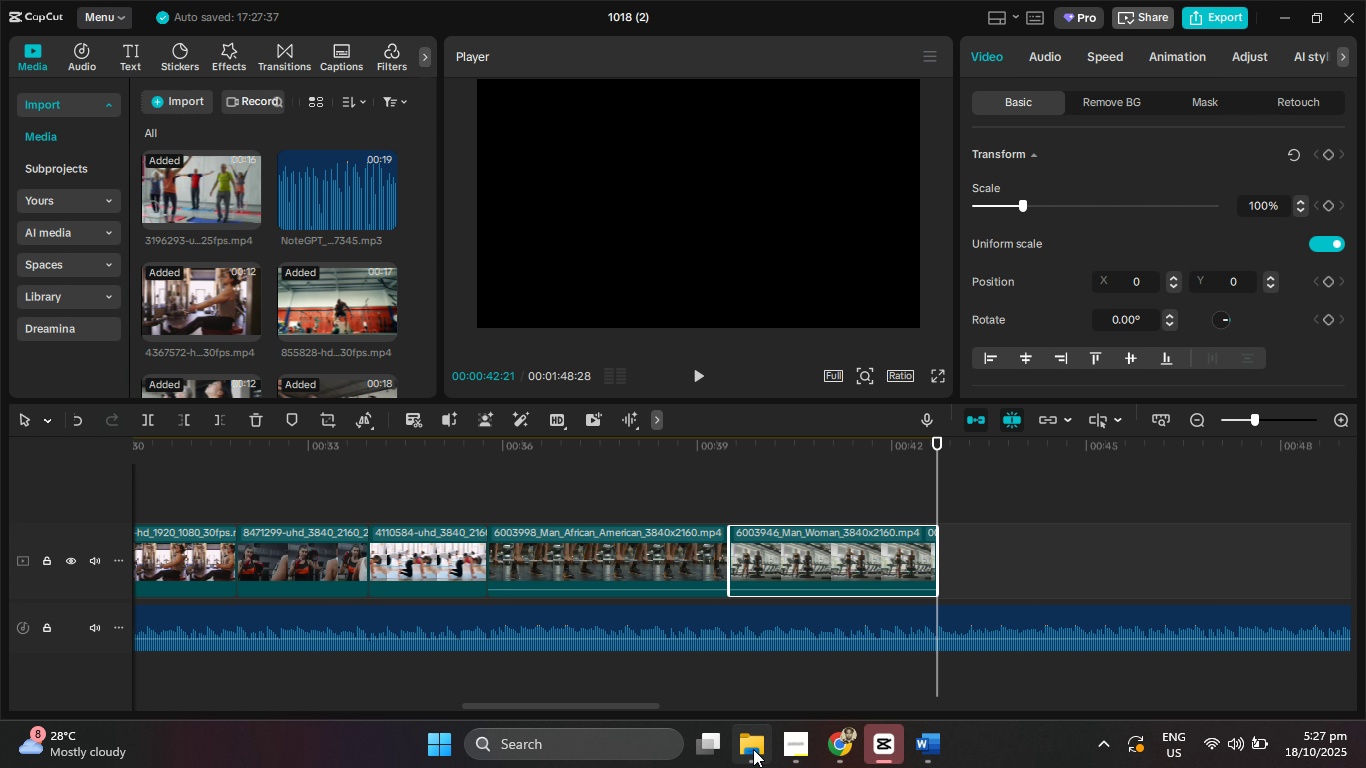 
left_click([750, 749])